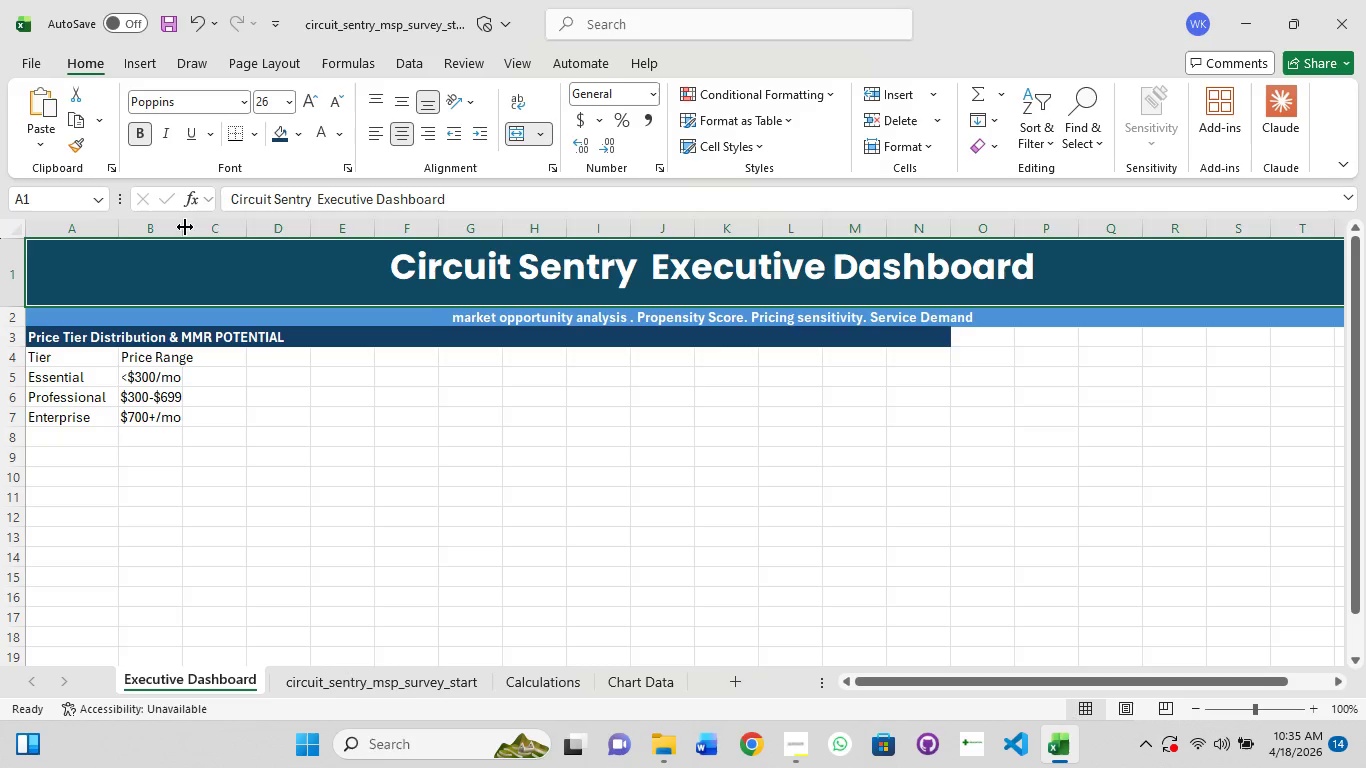 
double_click([185, 227])
 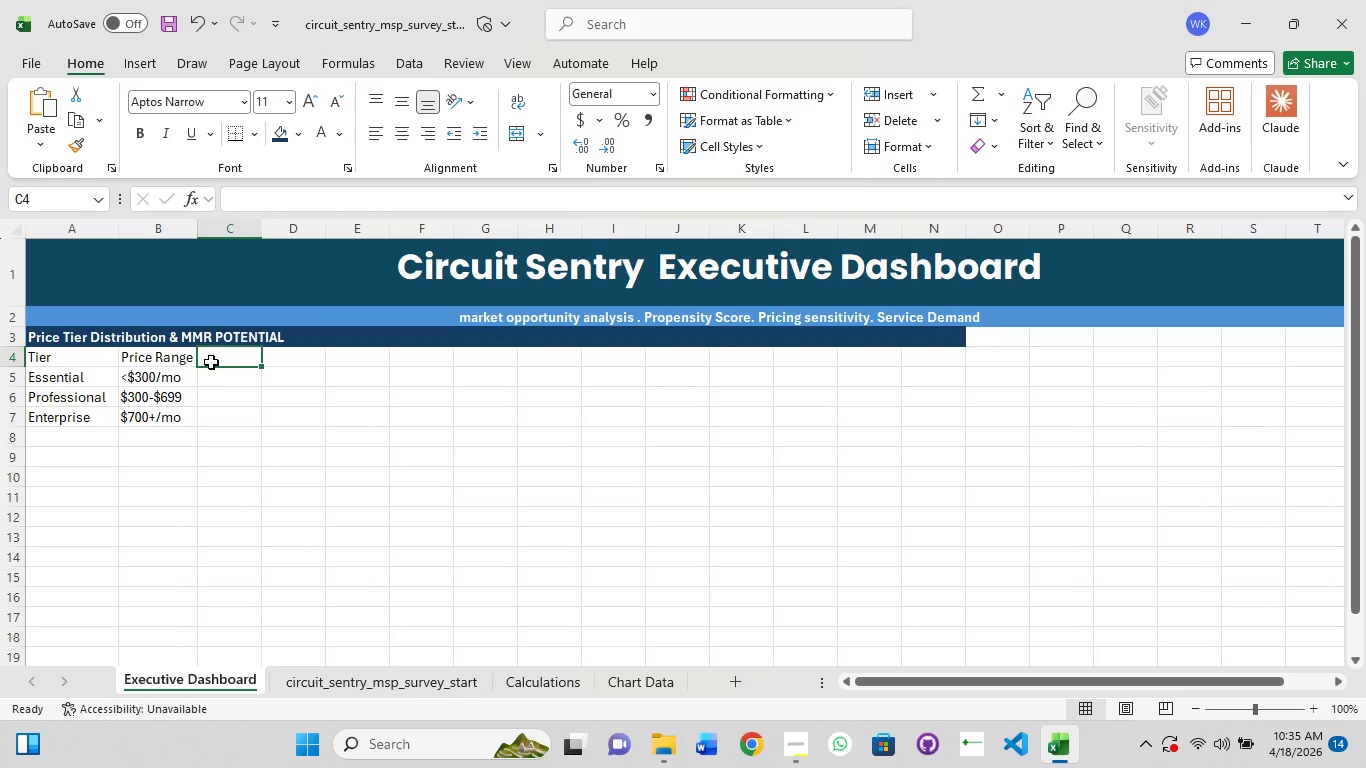 
type(Lead Count)
 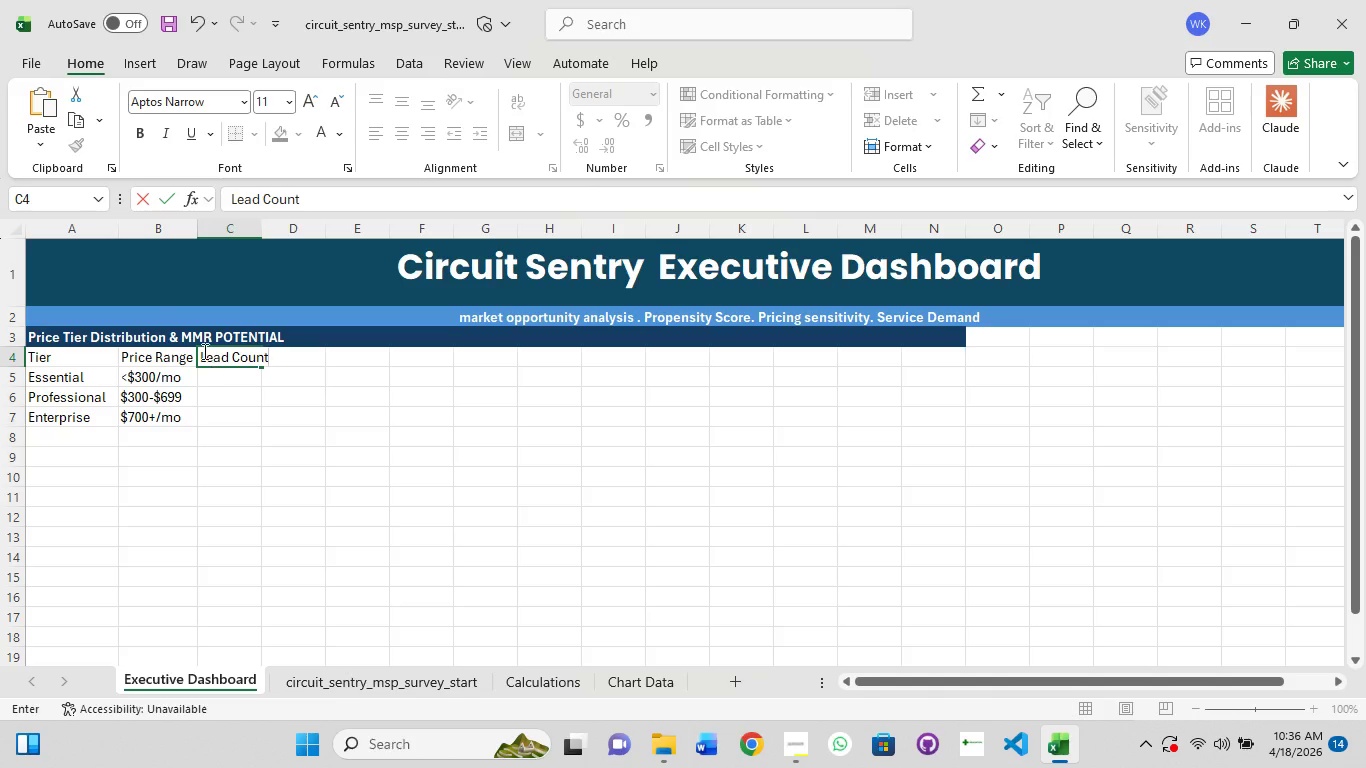 
wait(6.5)
 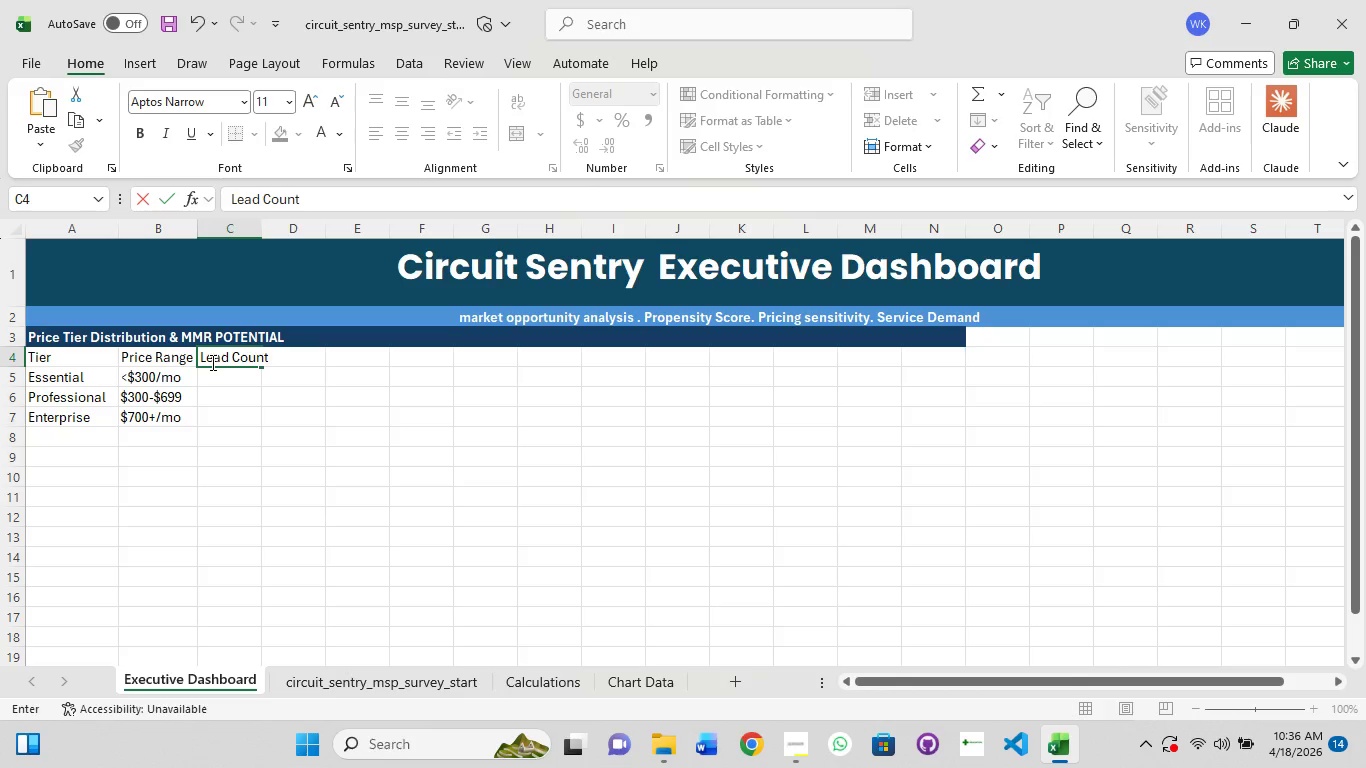 
left_click([215, 375])
 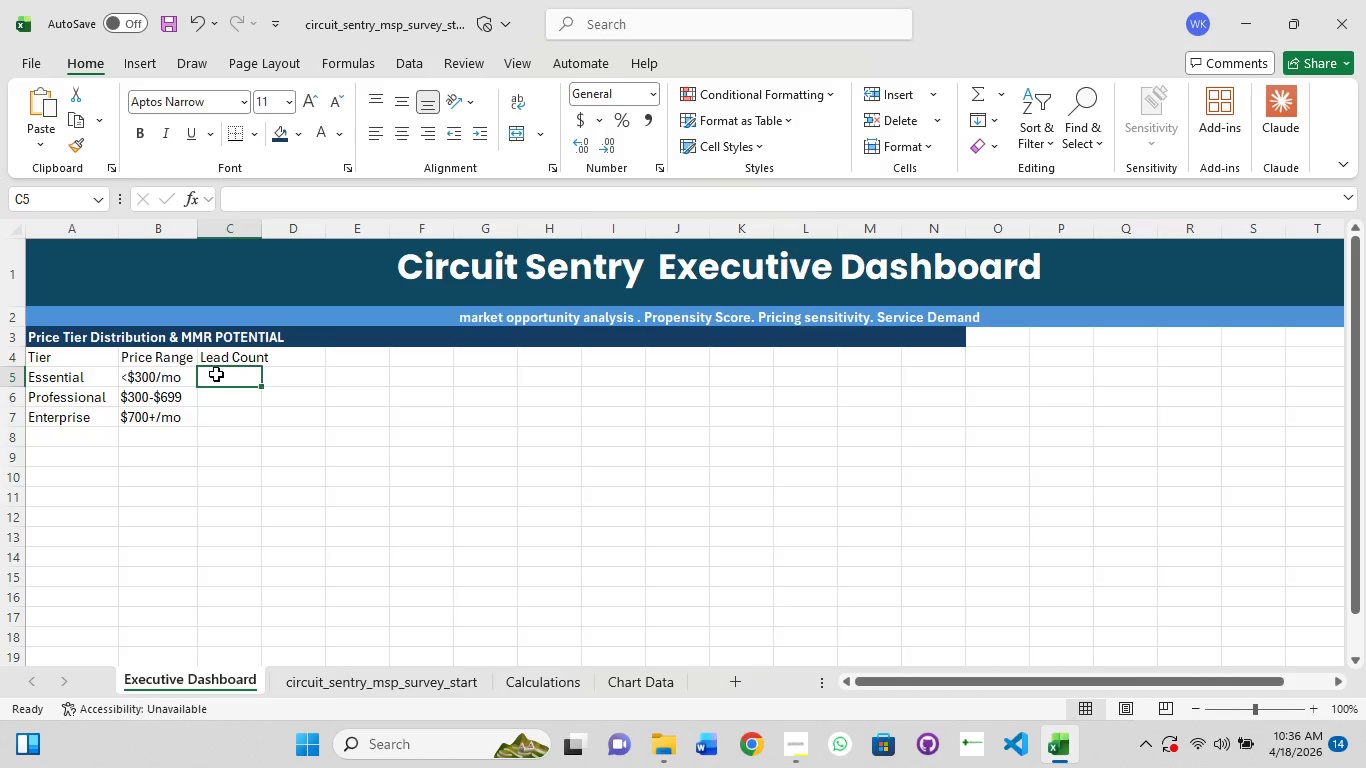 
type(=chart)
 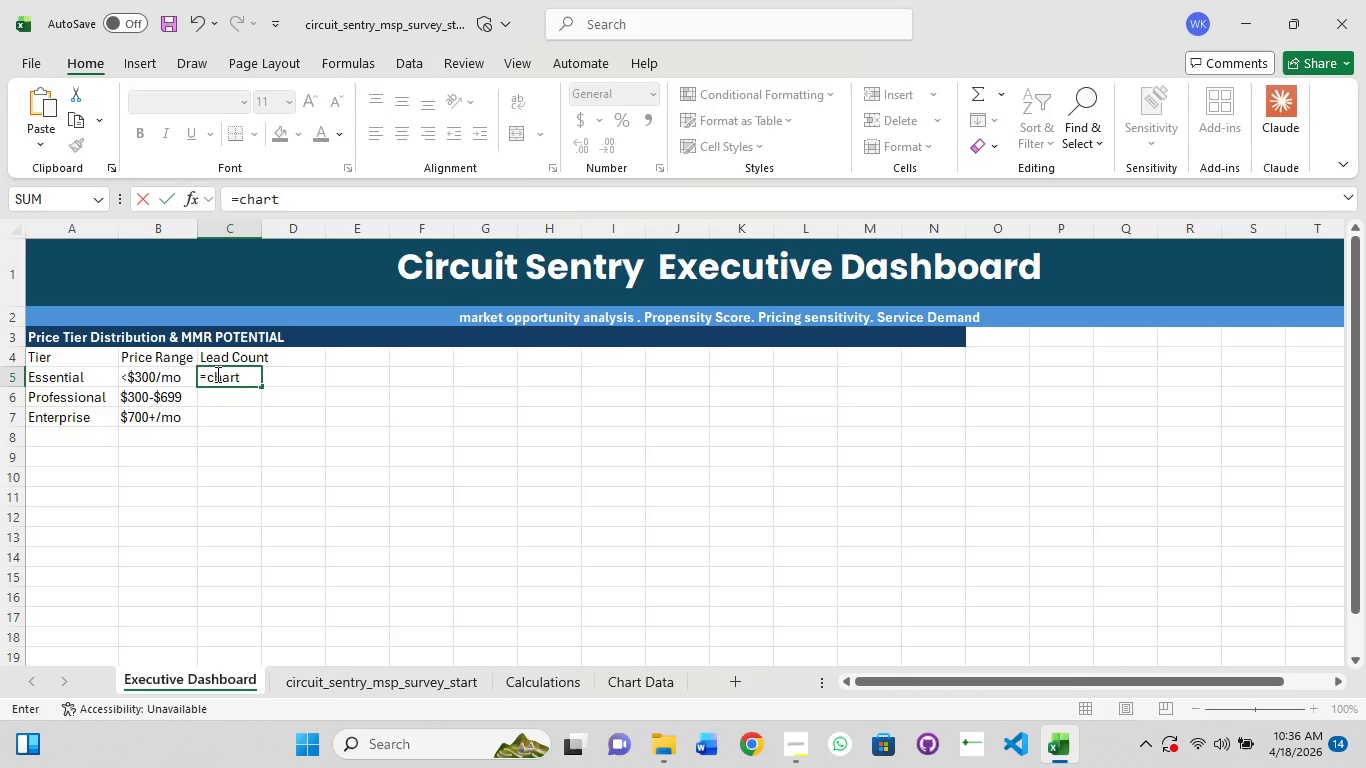 
wait(7.03)
 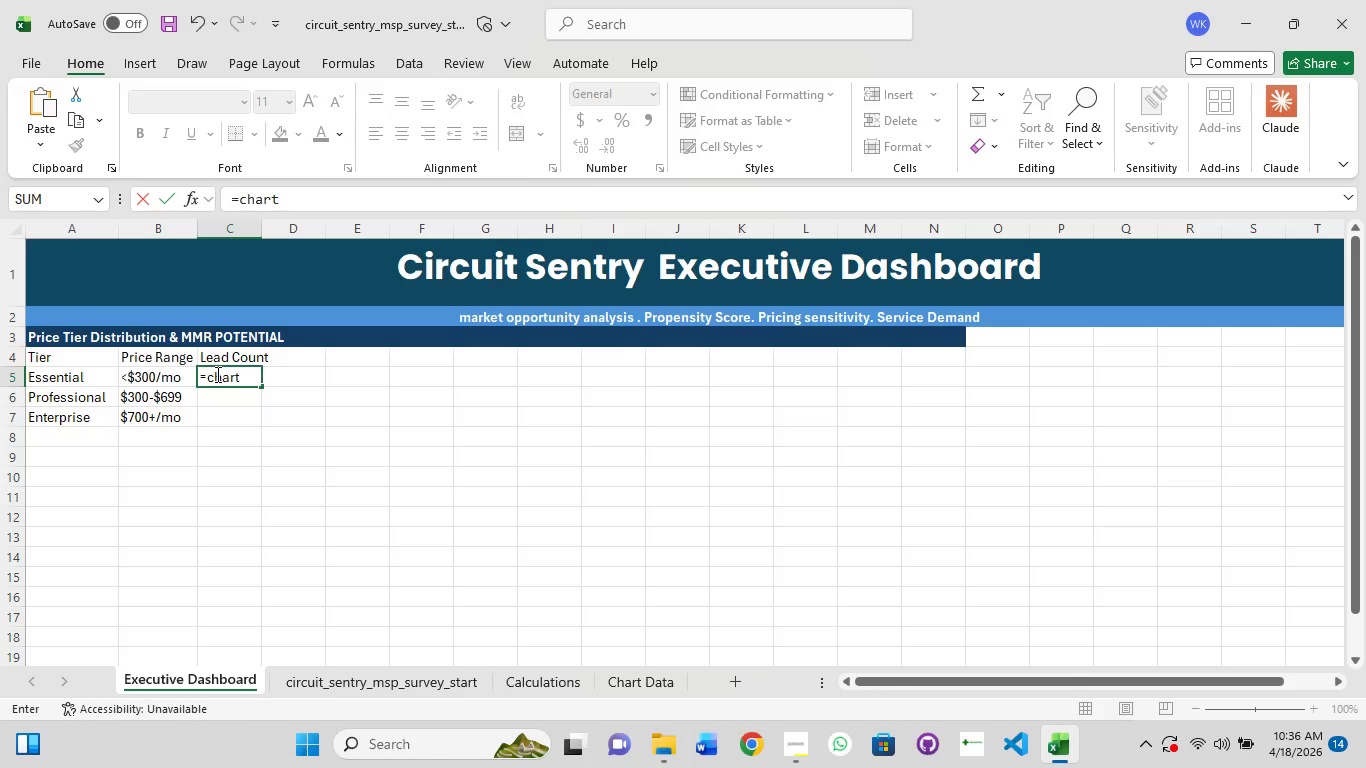 
key(Escape)
 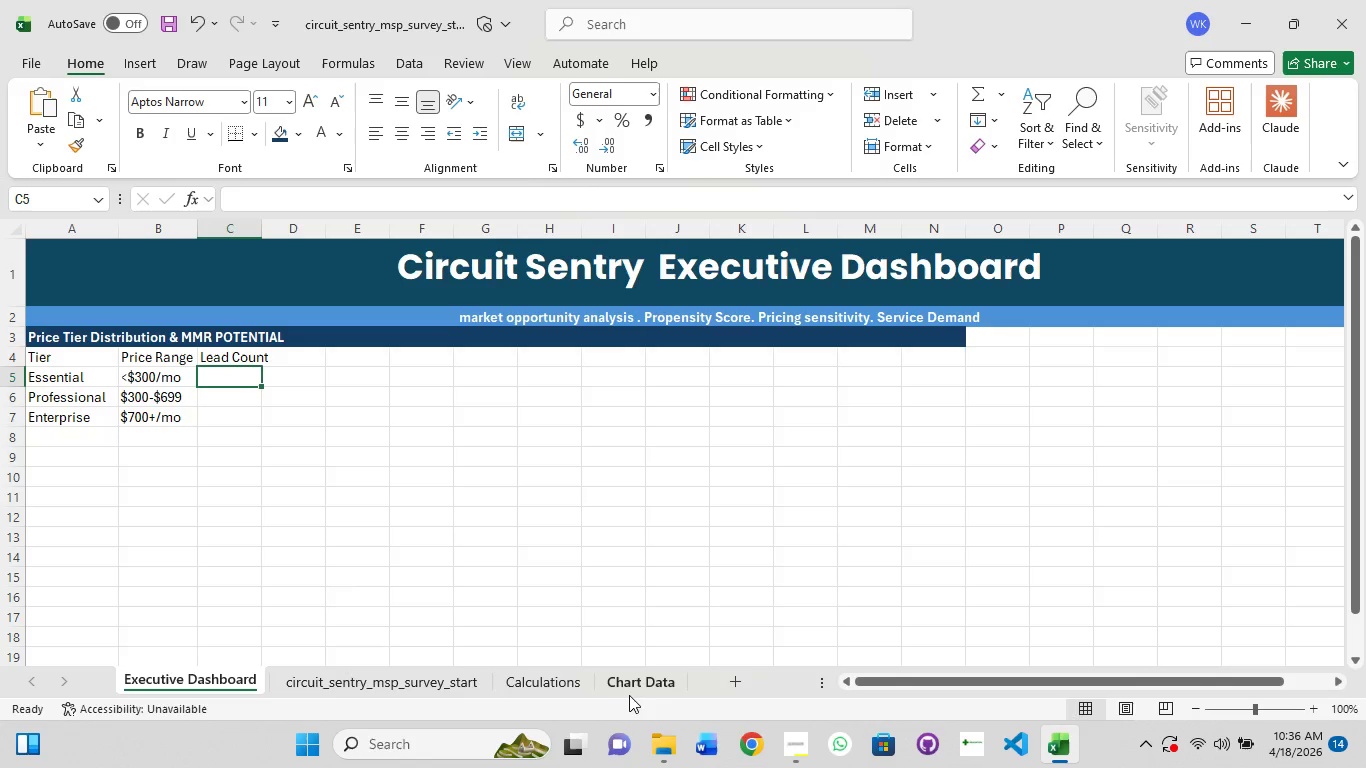 
left_click([639, 687])
 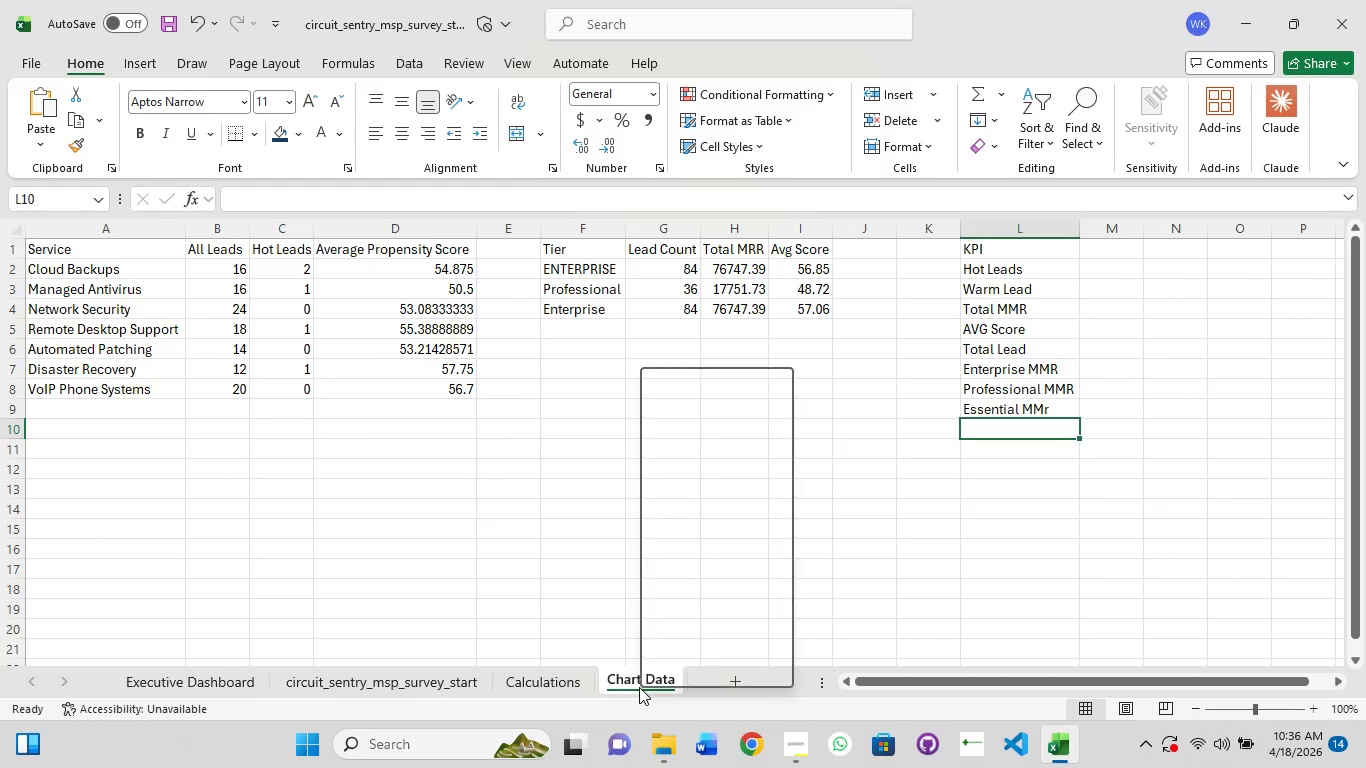 
right_click([639, 687])
 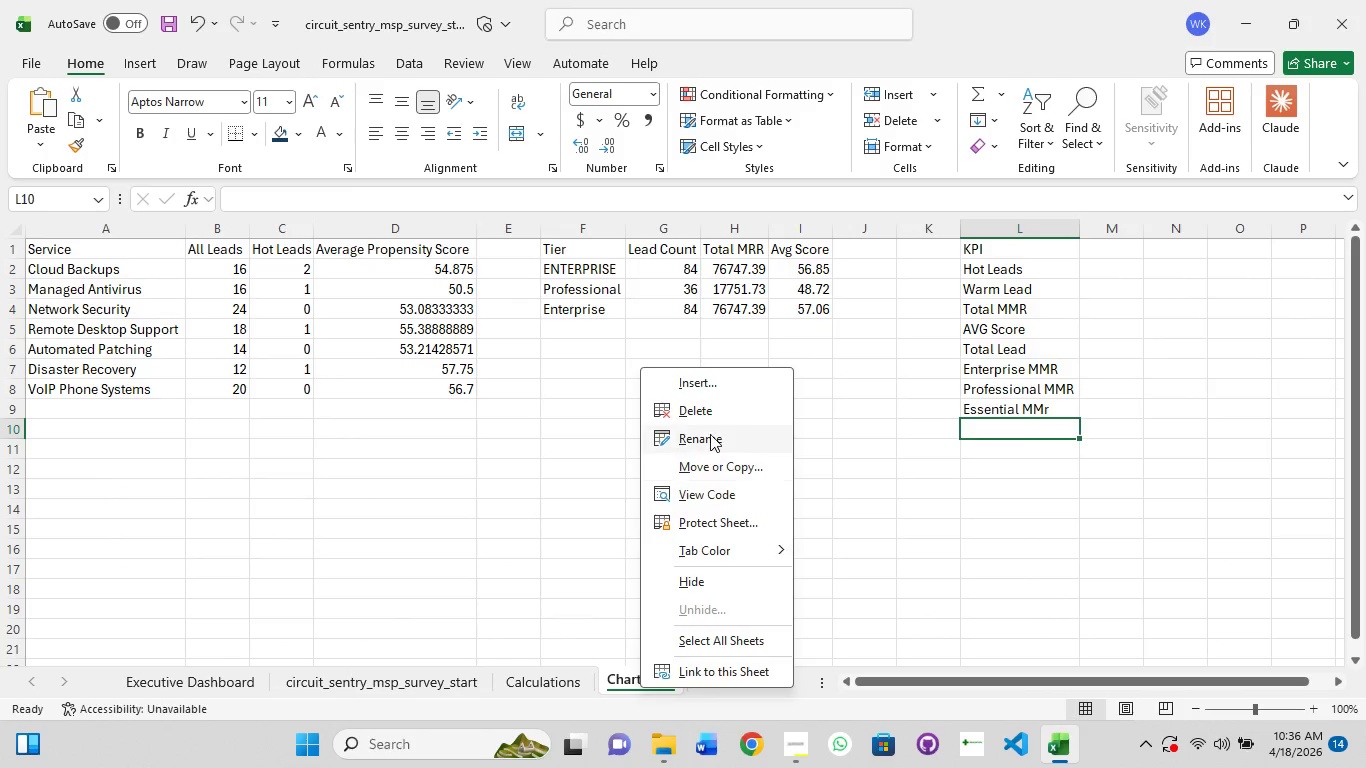 
left_click([710, 434])
 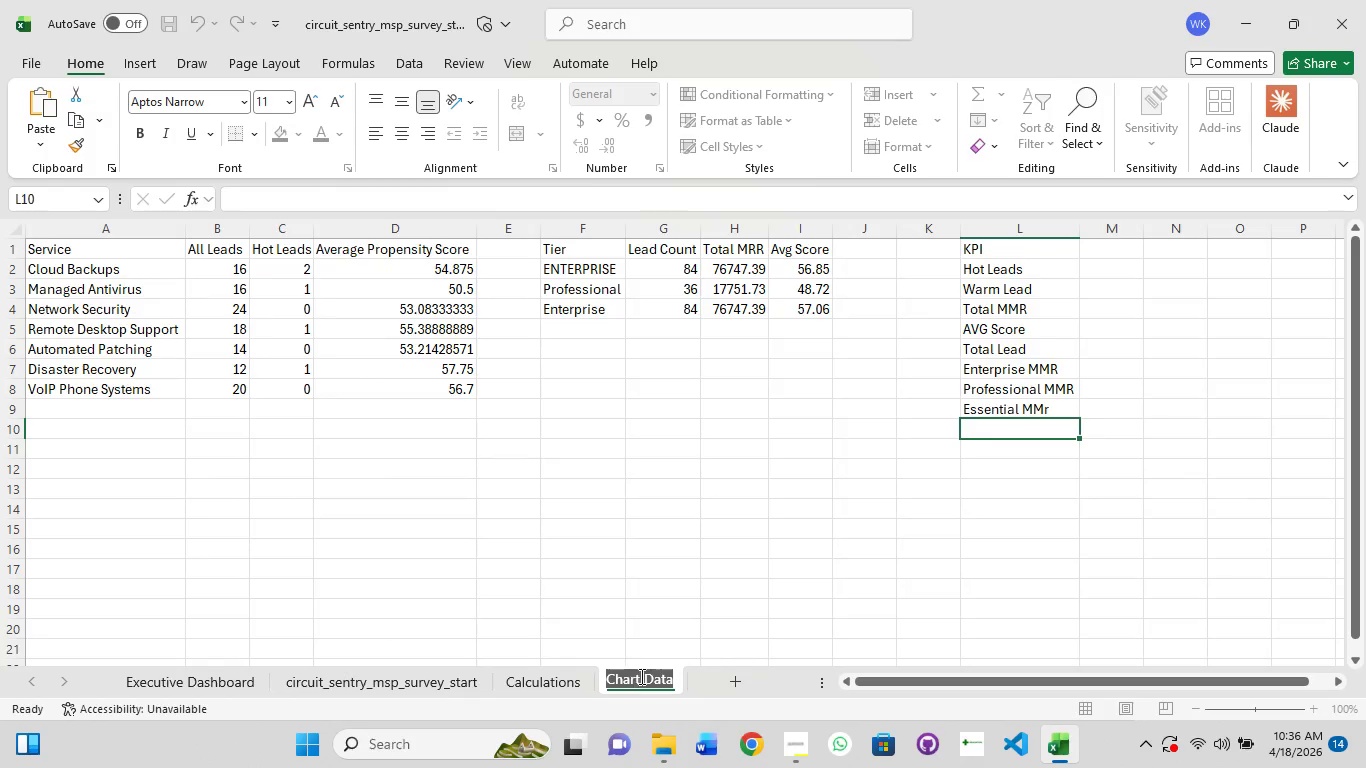 
left_click([640, 676])
 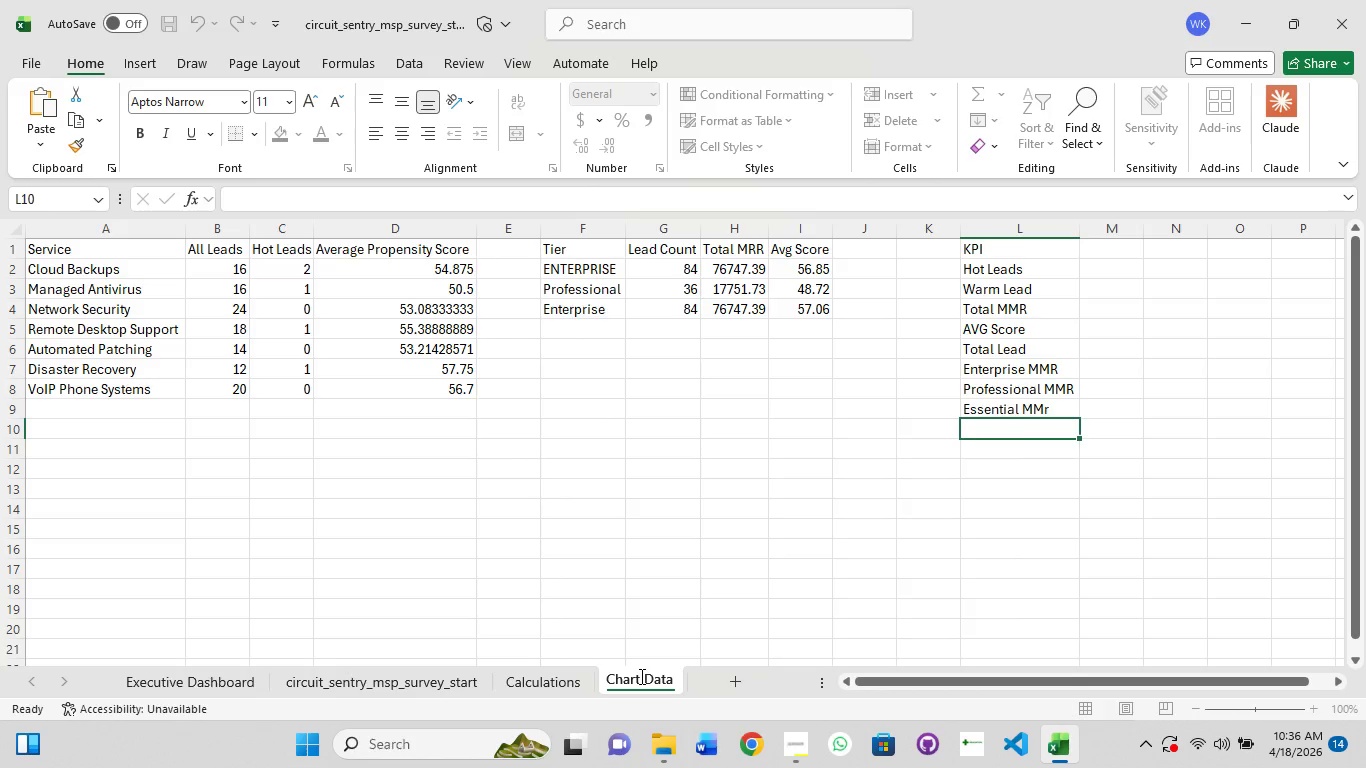 
key(ArrowRight)
 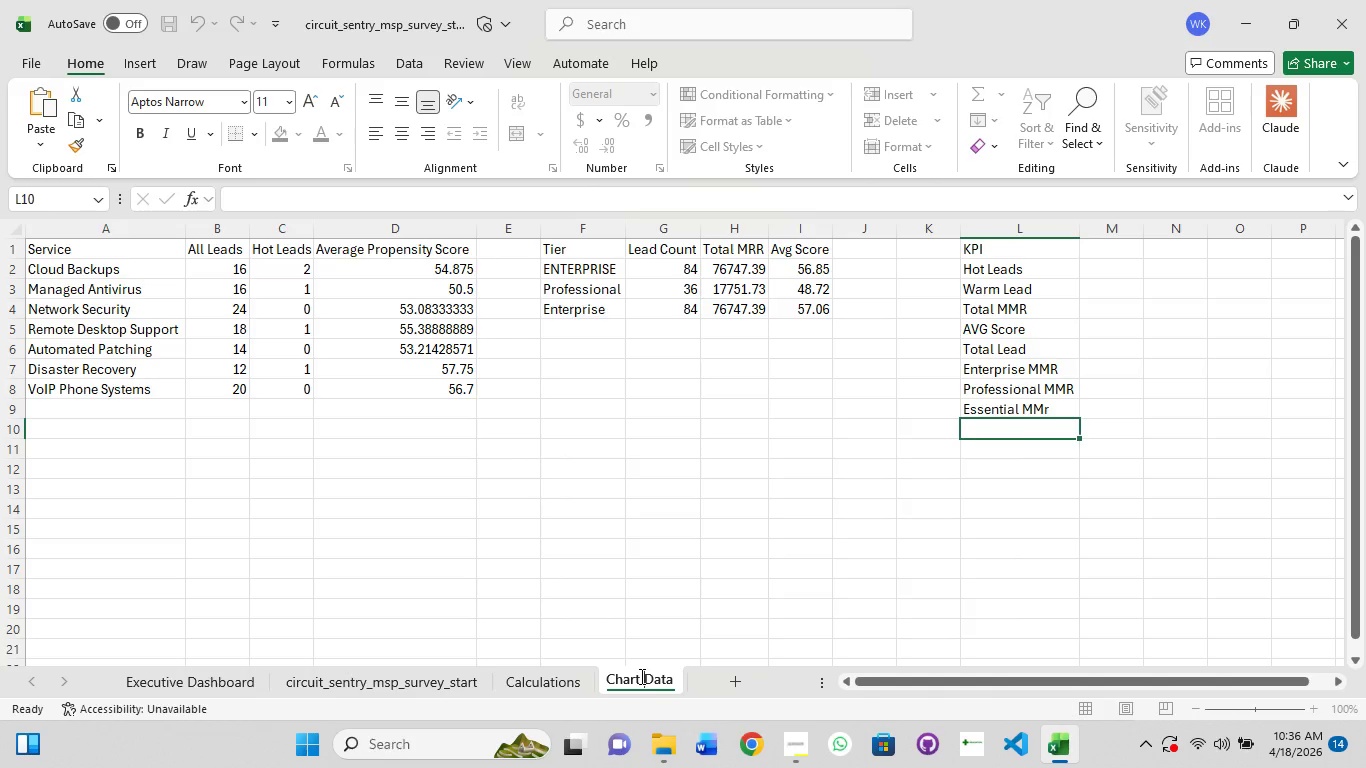 
key(Backspace)
 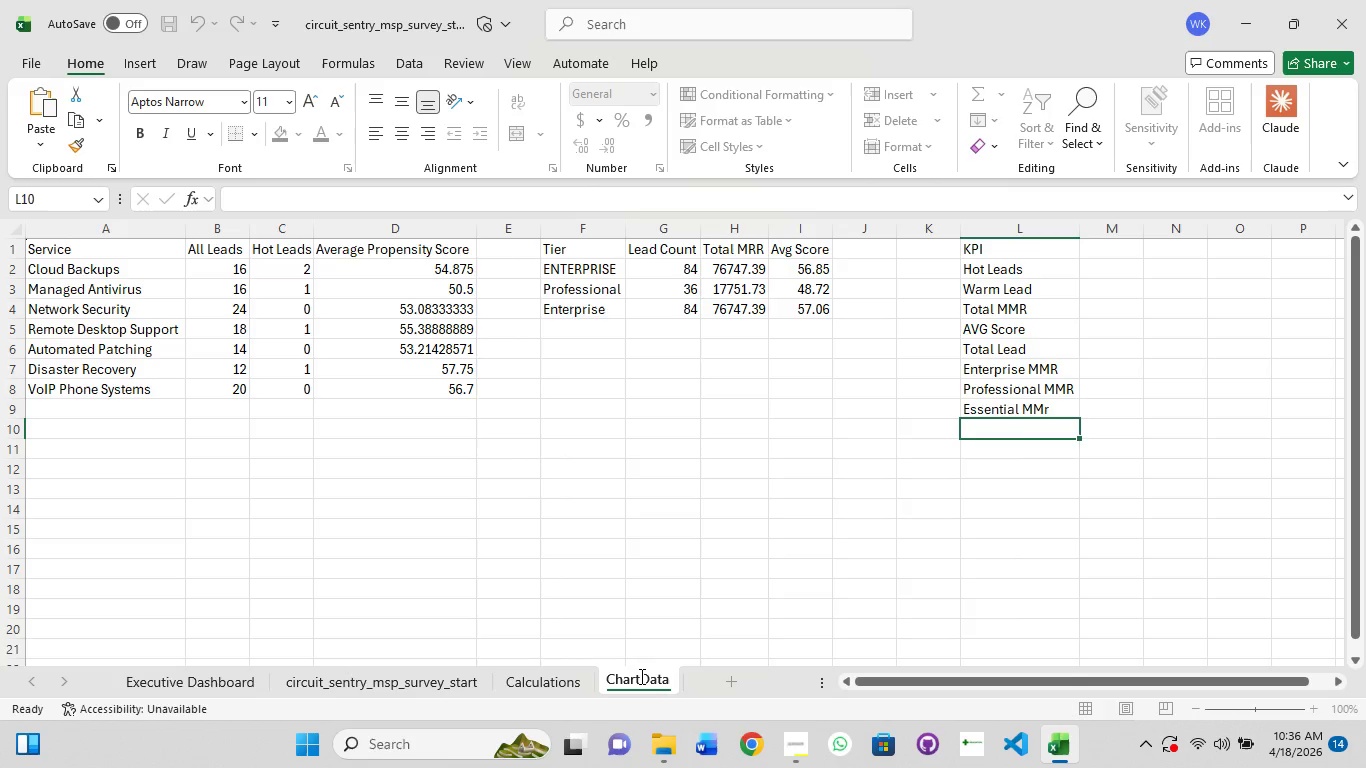 
key(Enter)
 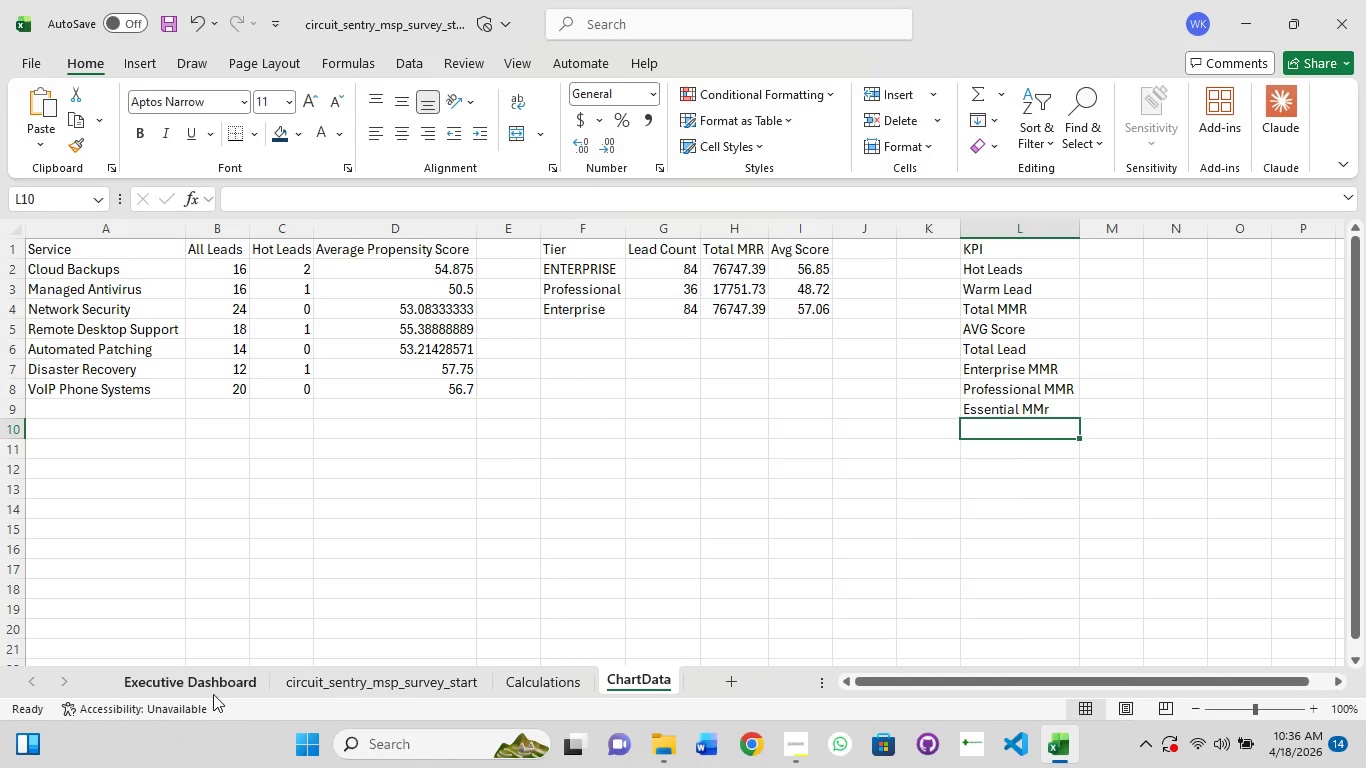 
left_click_drag(start_coordinate=[224, 675], to_coordinate=[230, 673])
 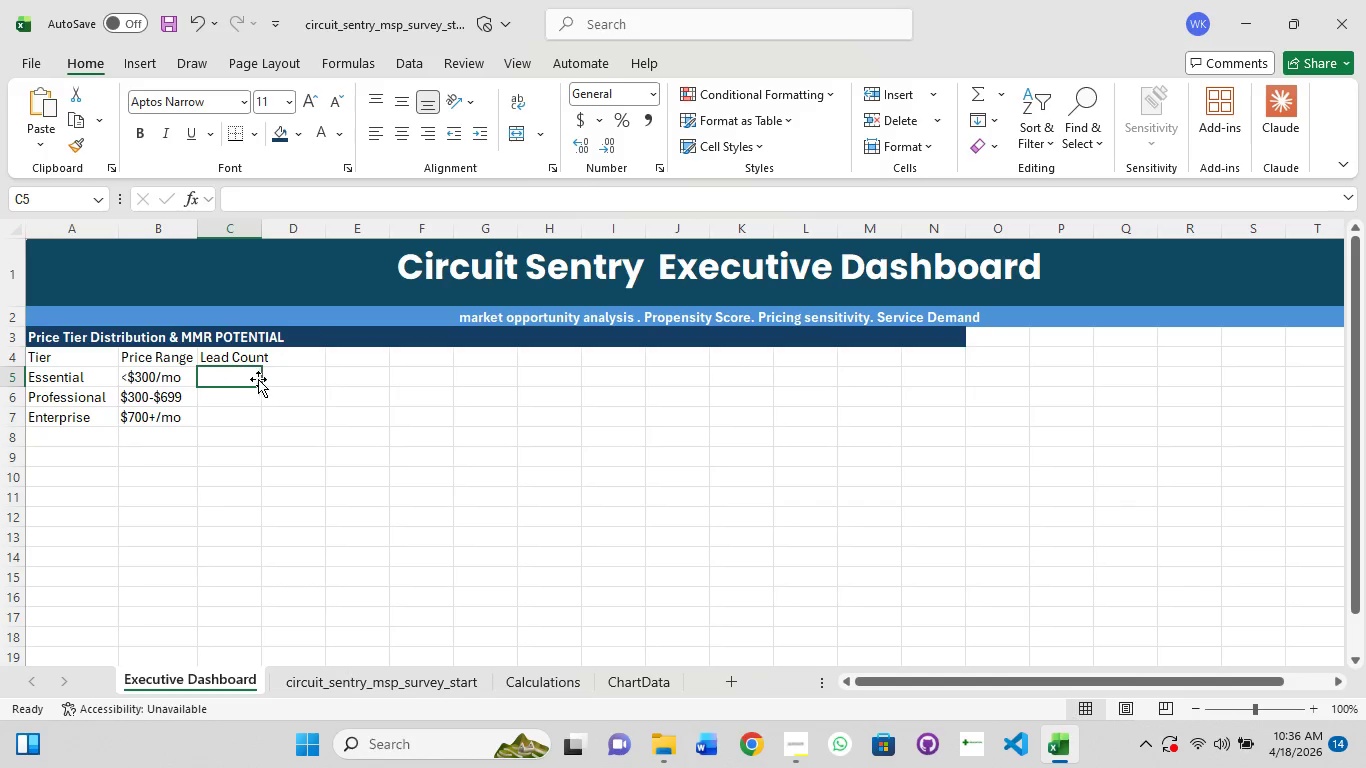 
left_click([232, 375])
 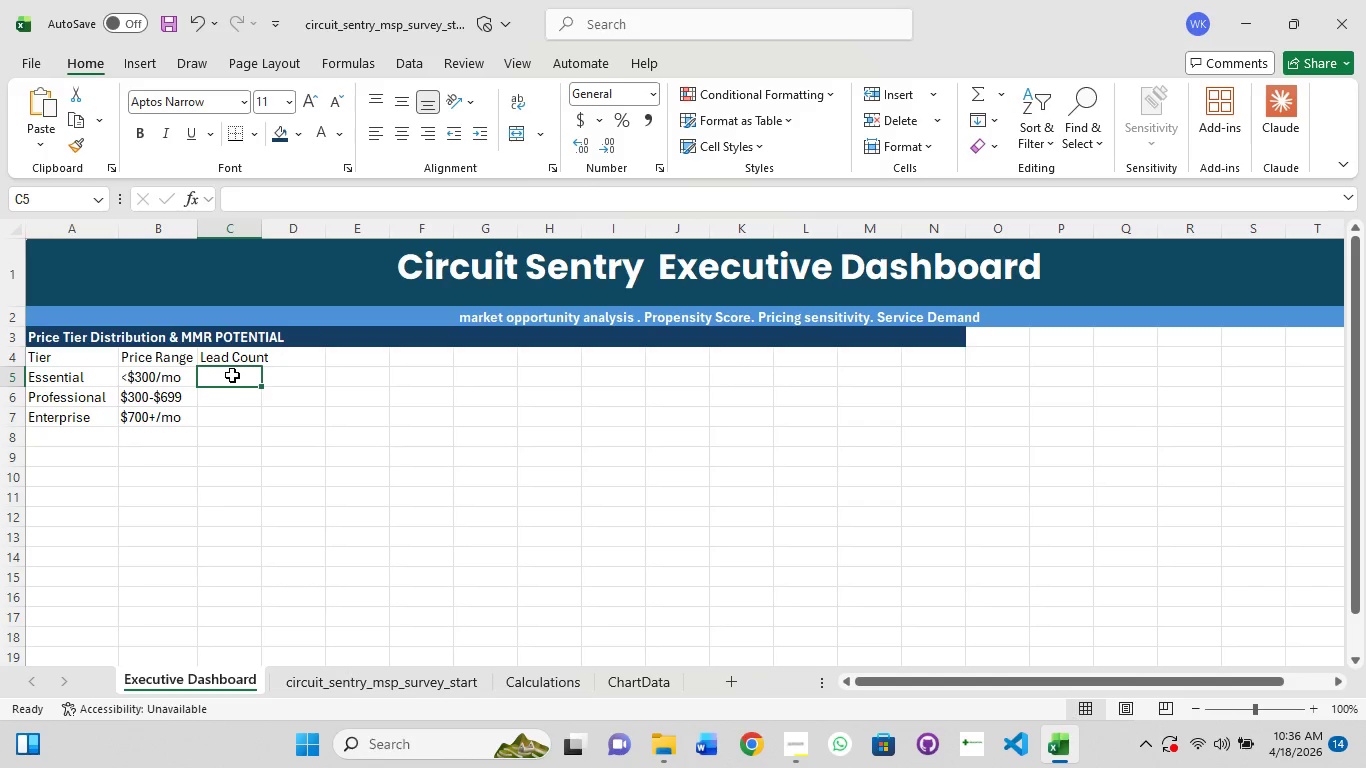 
left_click([232, 375])
 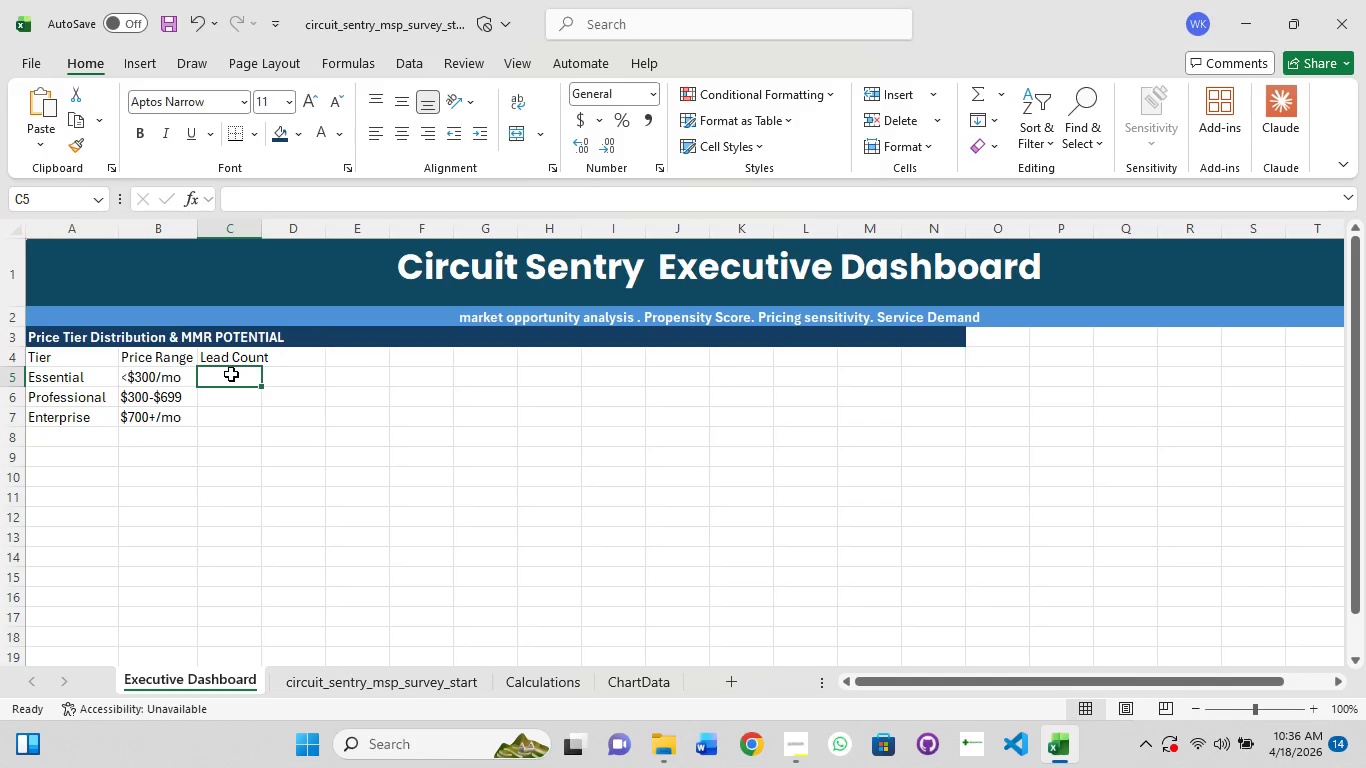 
type(=Chartdata!G)
 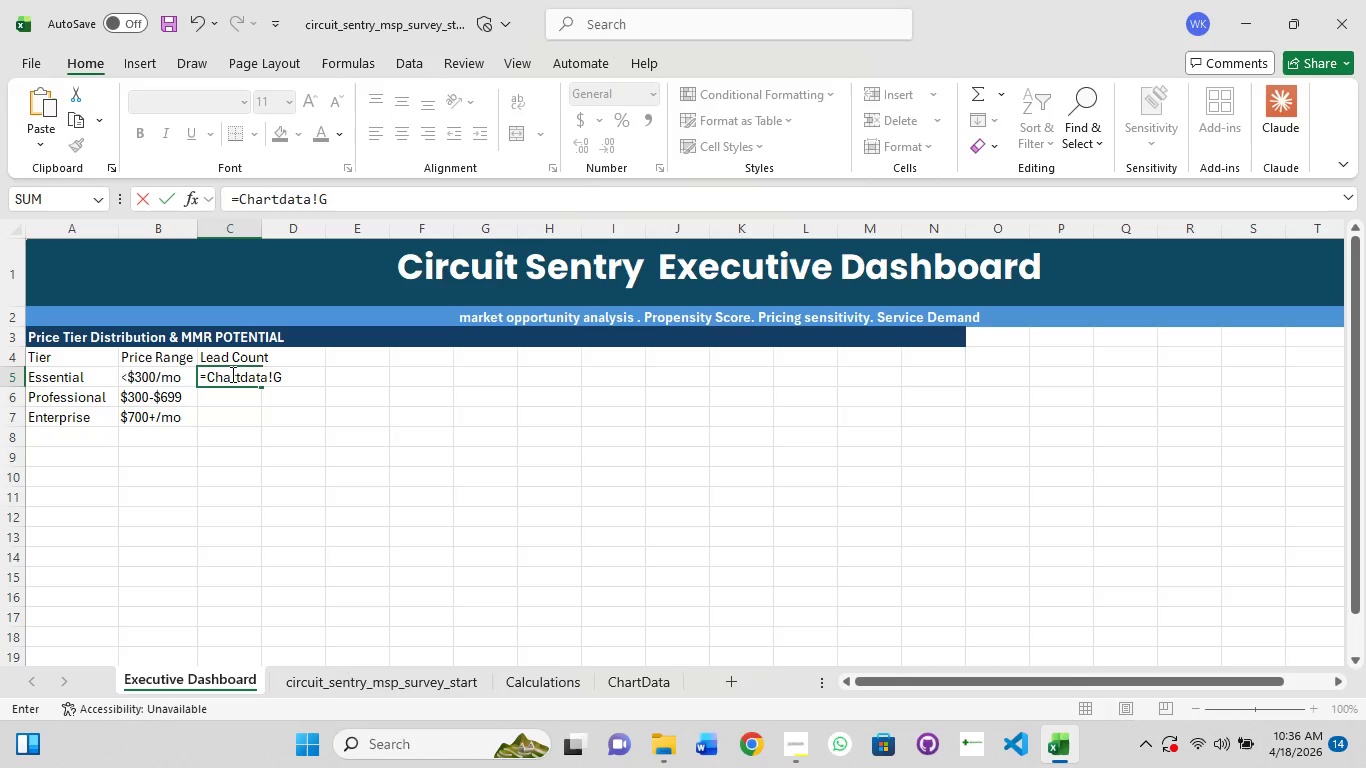 
key(2)
 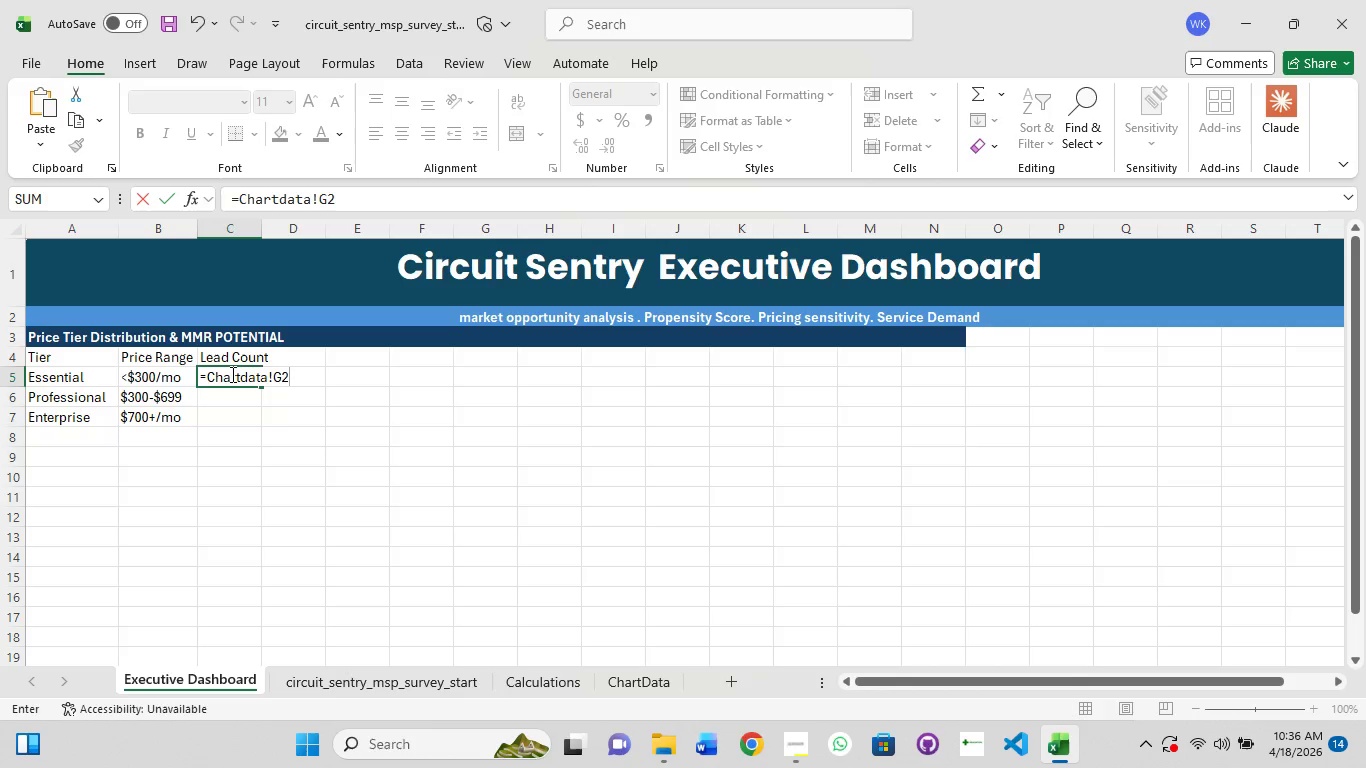 
key(Enter)
 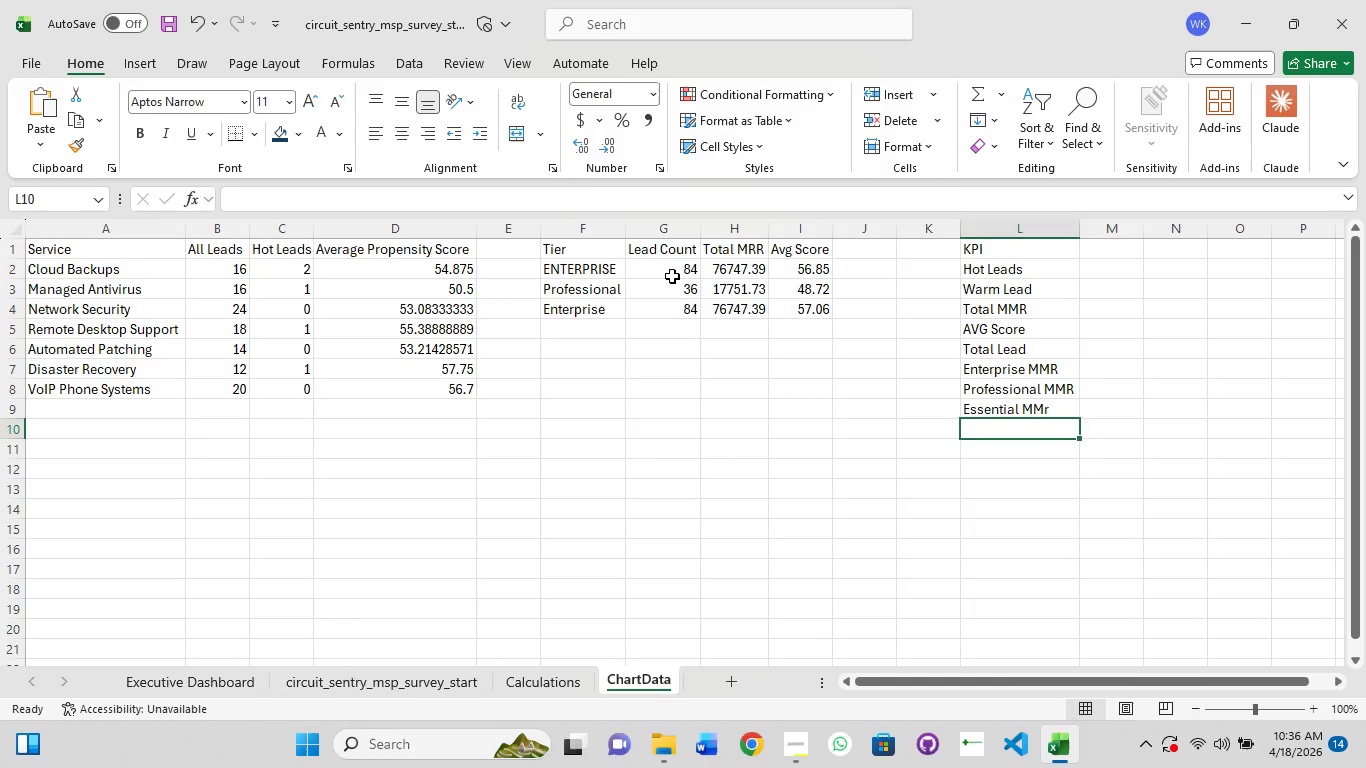 
wait(6.61)
 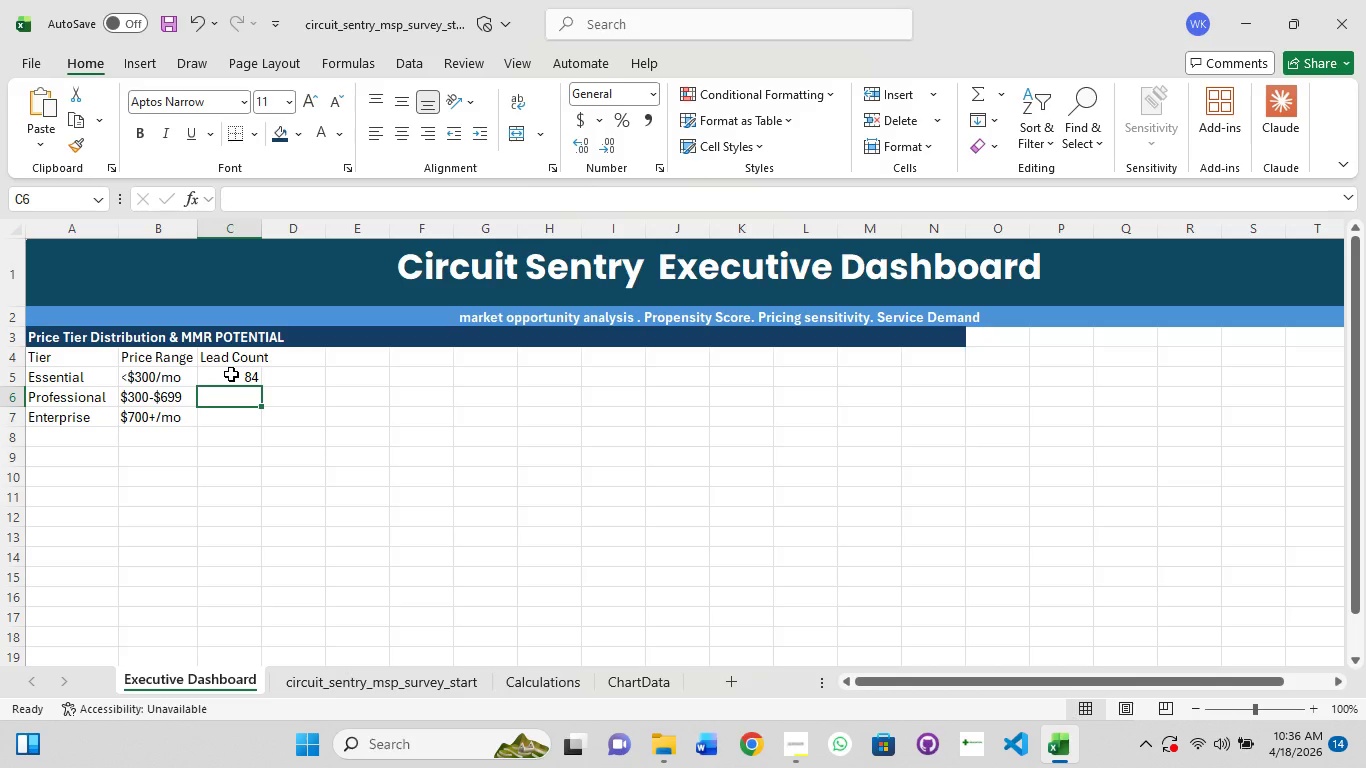 
left_click([668, 754])
 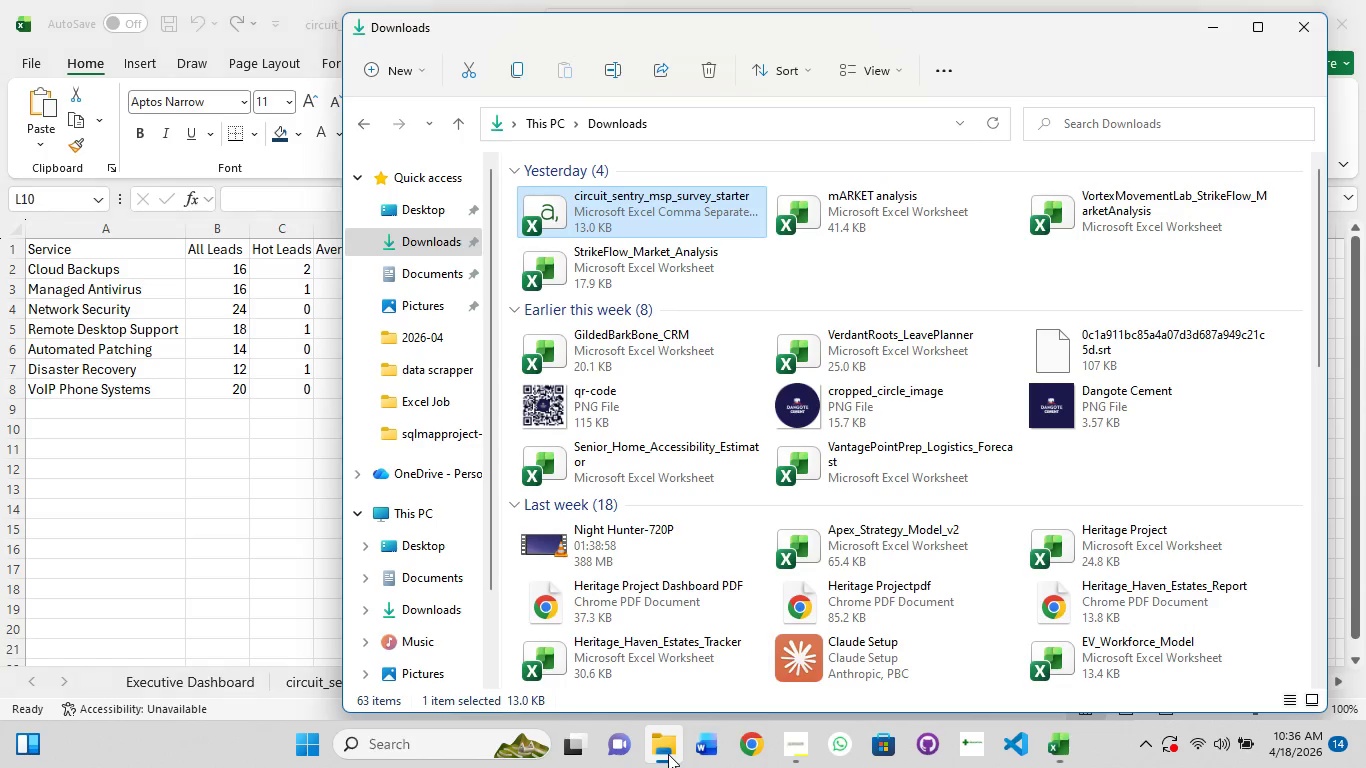 
left_click([668, 754])
 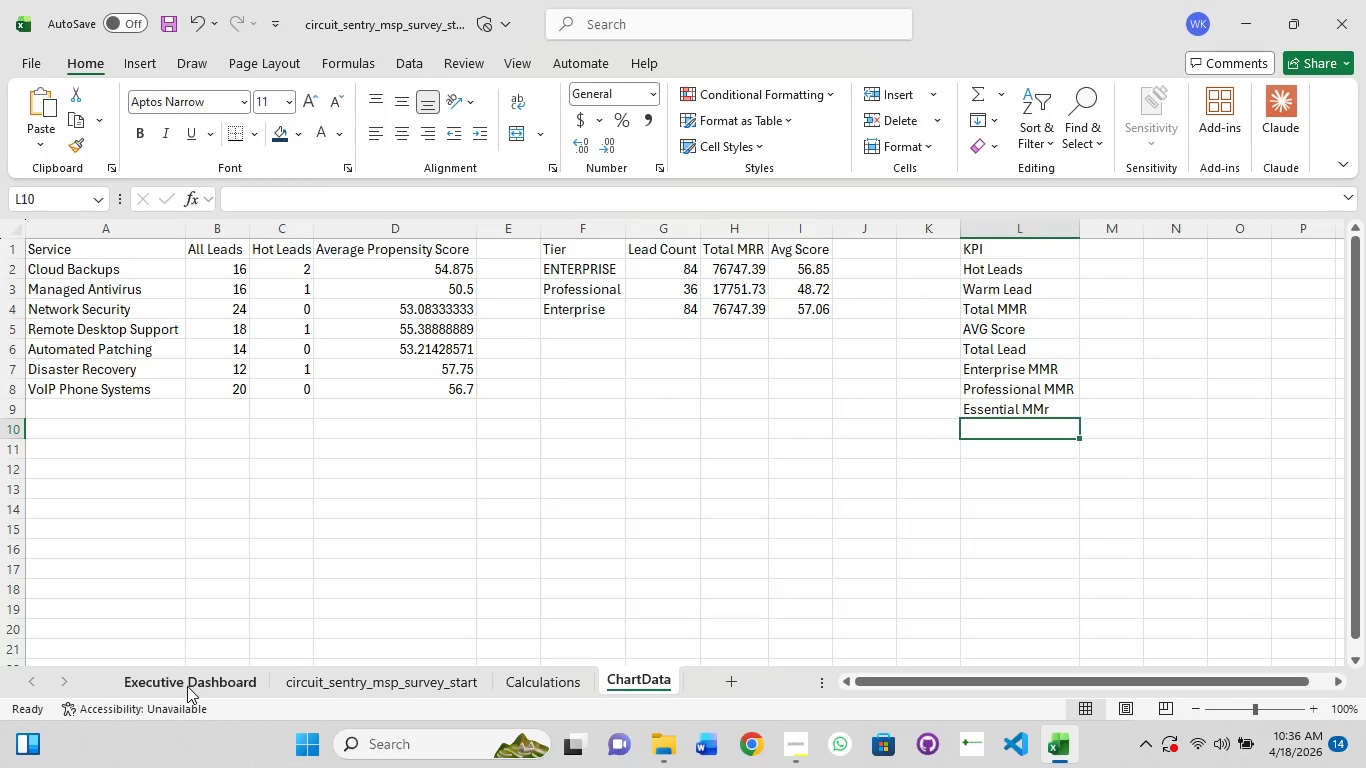 
left_click([187, 686])
 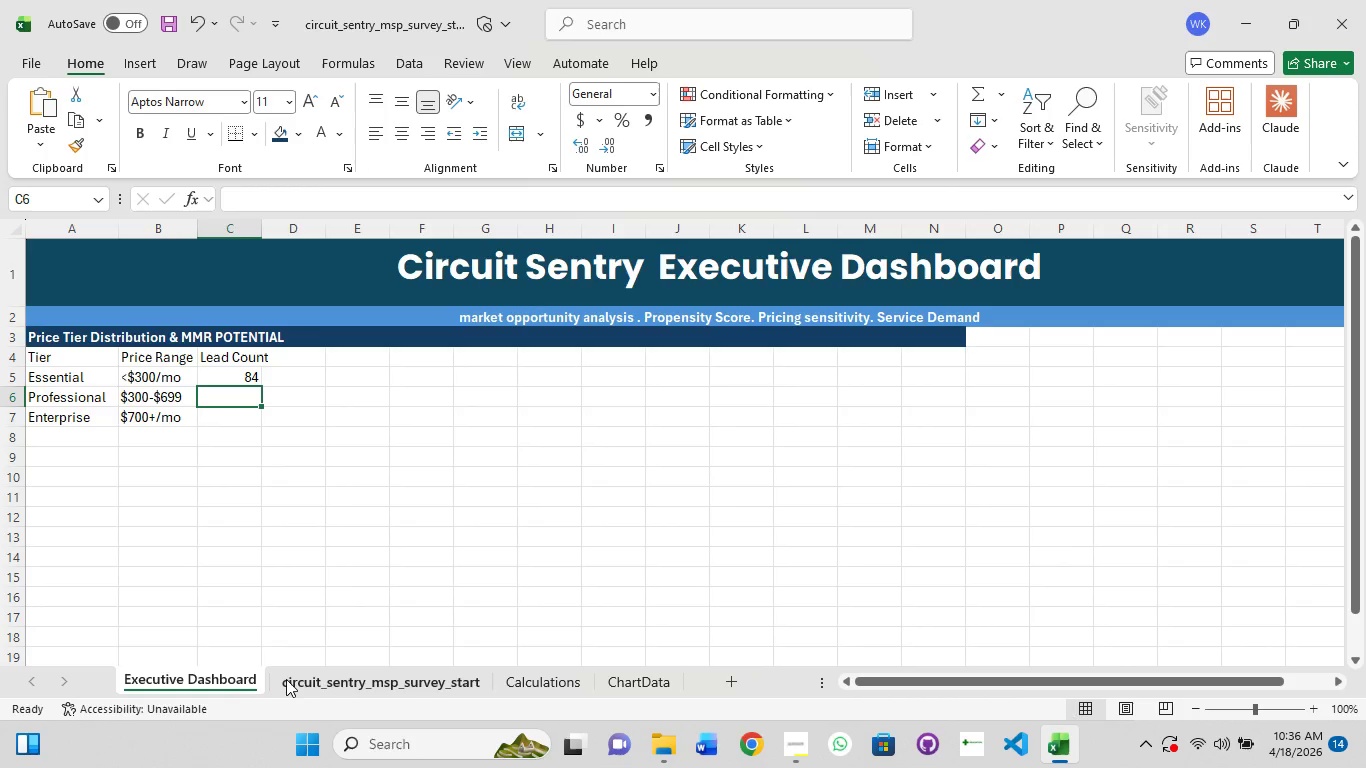 
left_click([349, 687])
 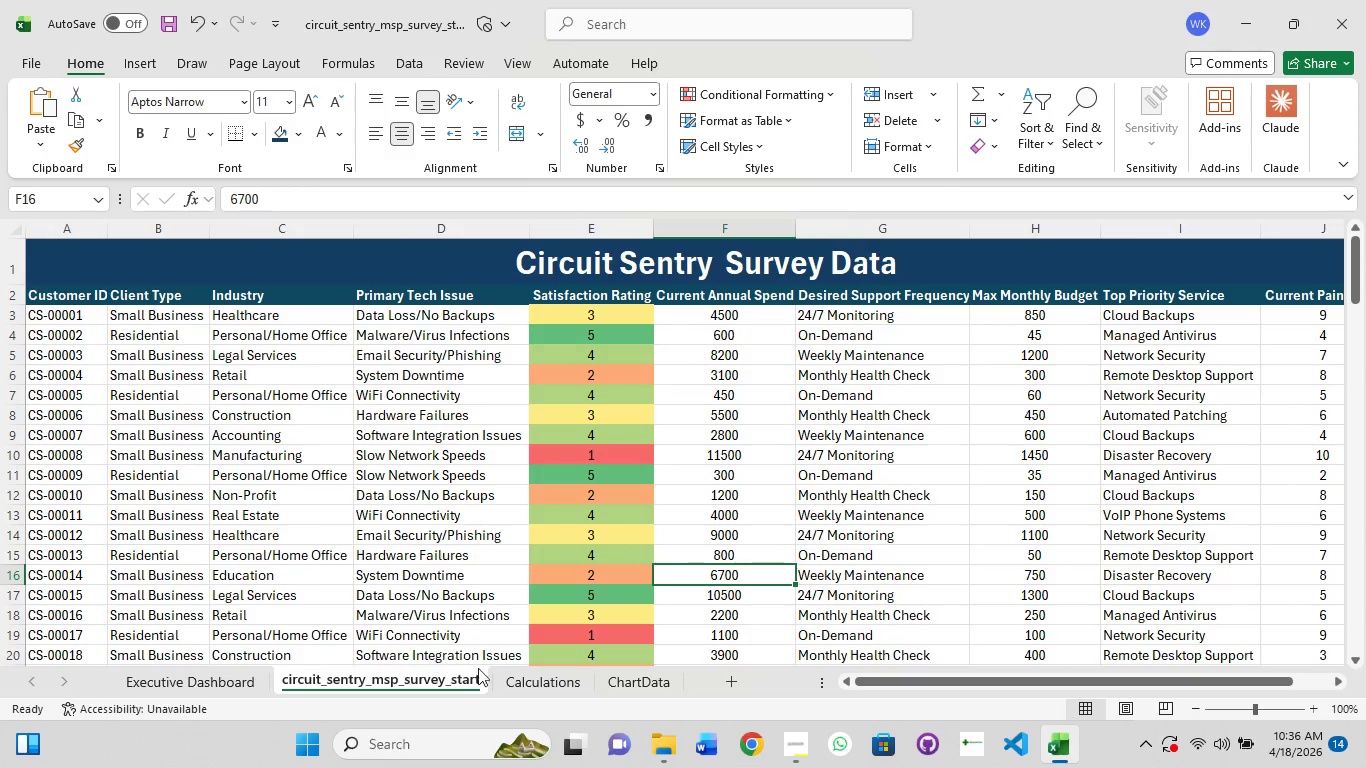 
left_click([526, 680])
 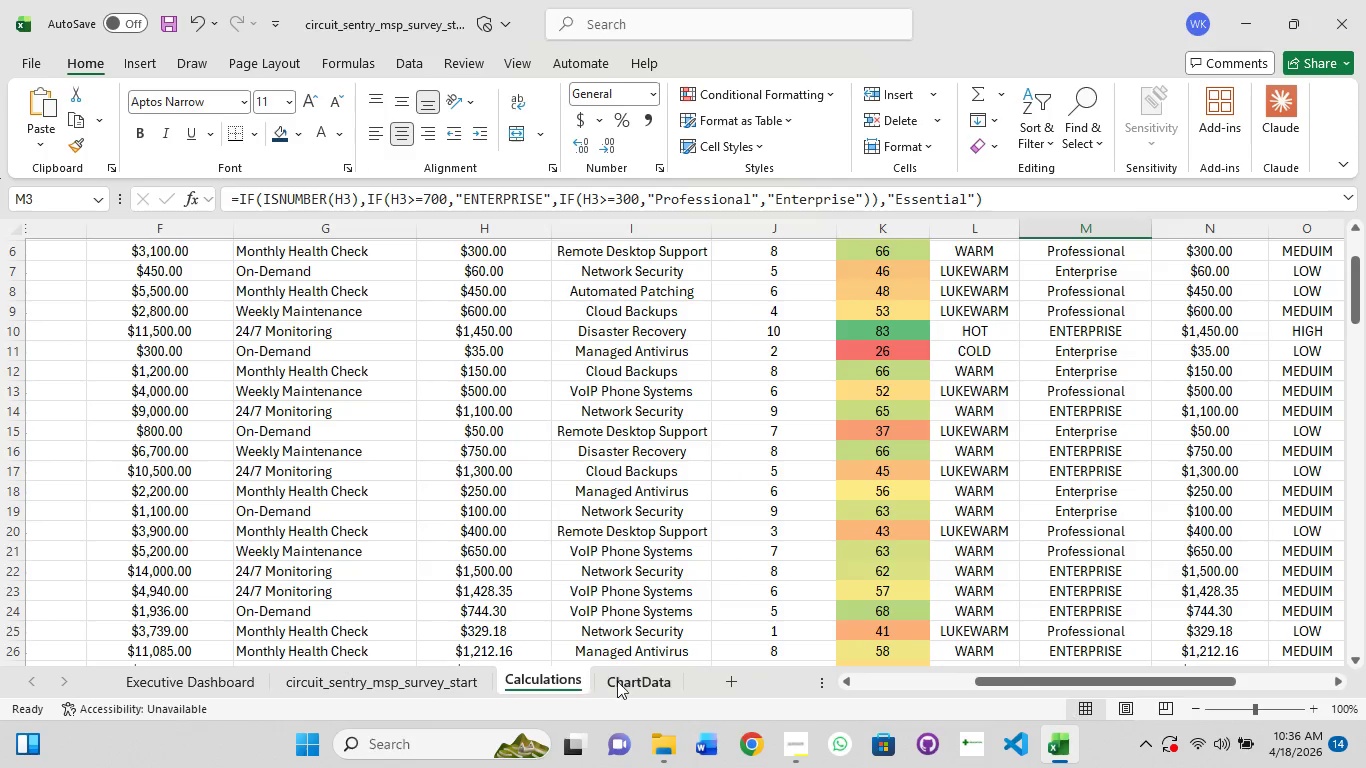 
left_click([644, 681])
 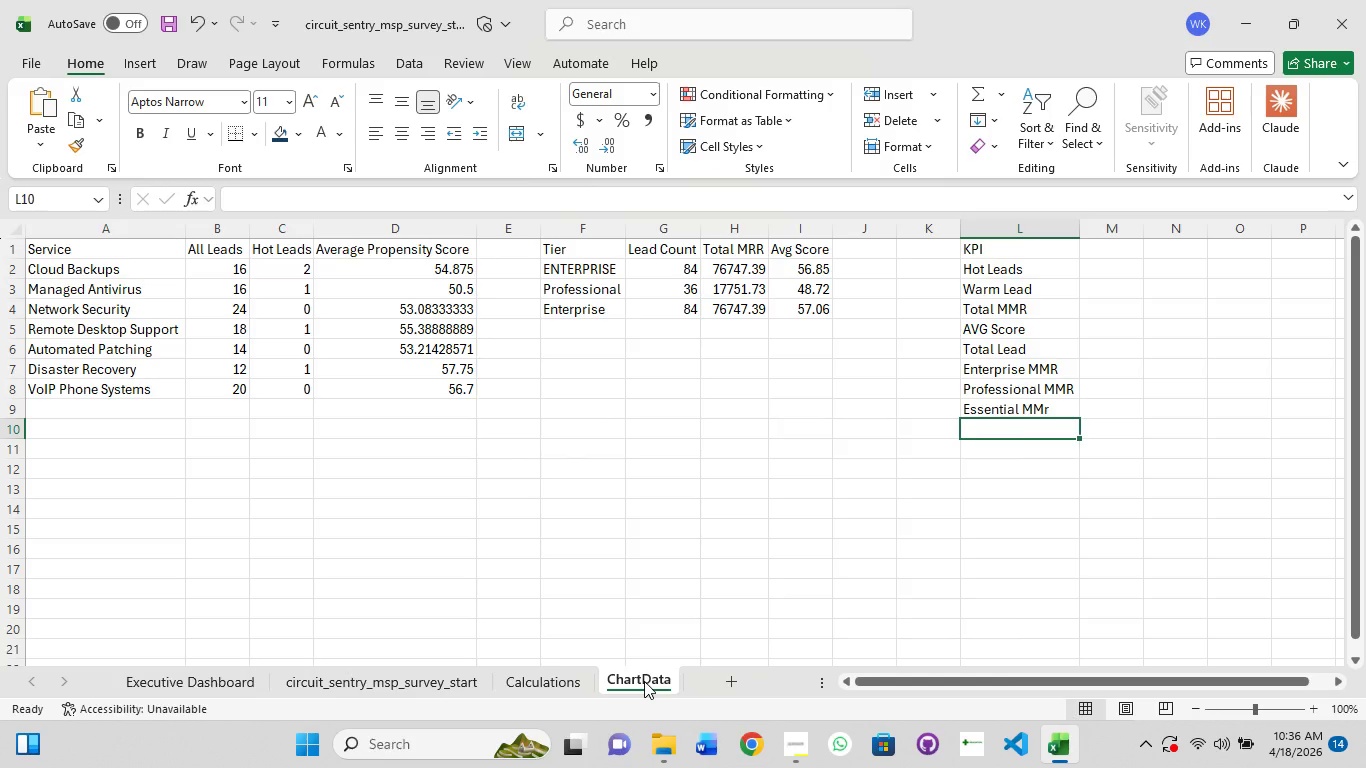 
wait(7.75)
 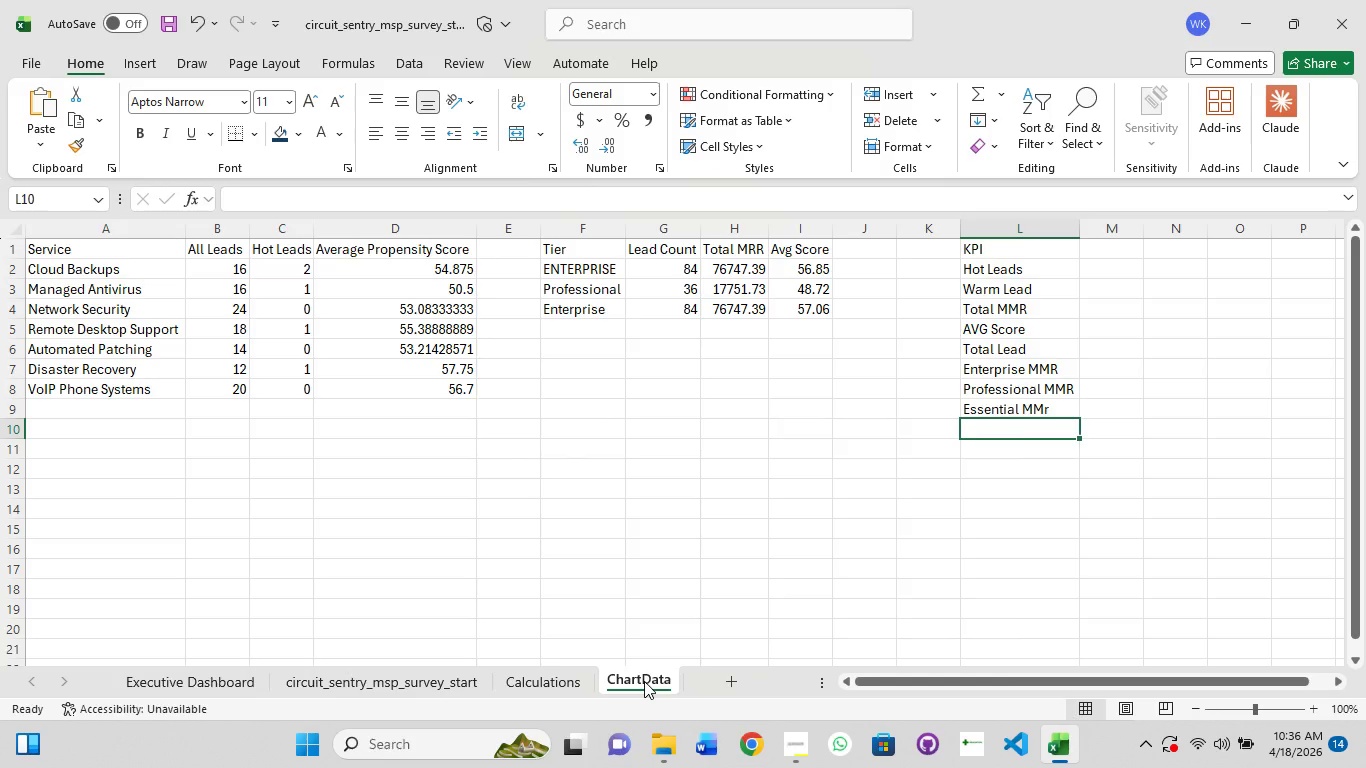 
left_click([654, 272])
 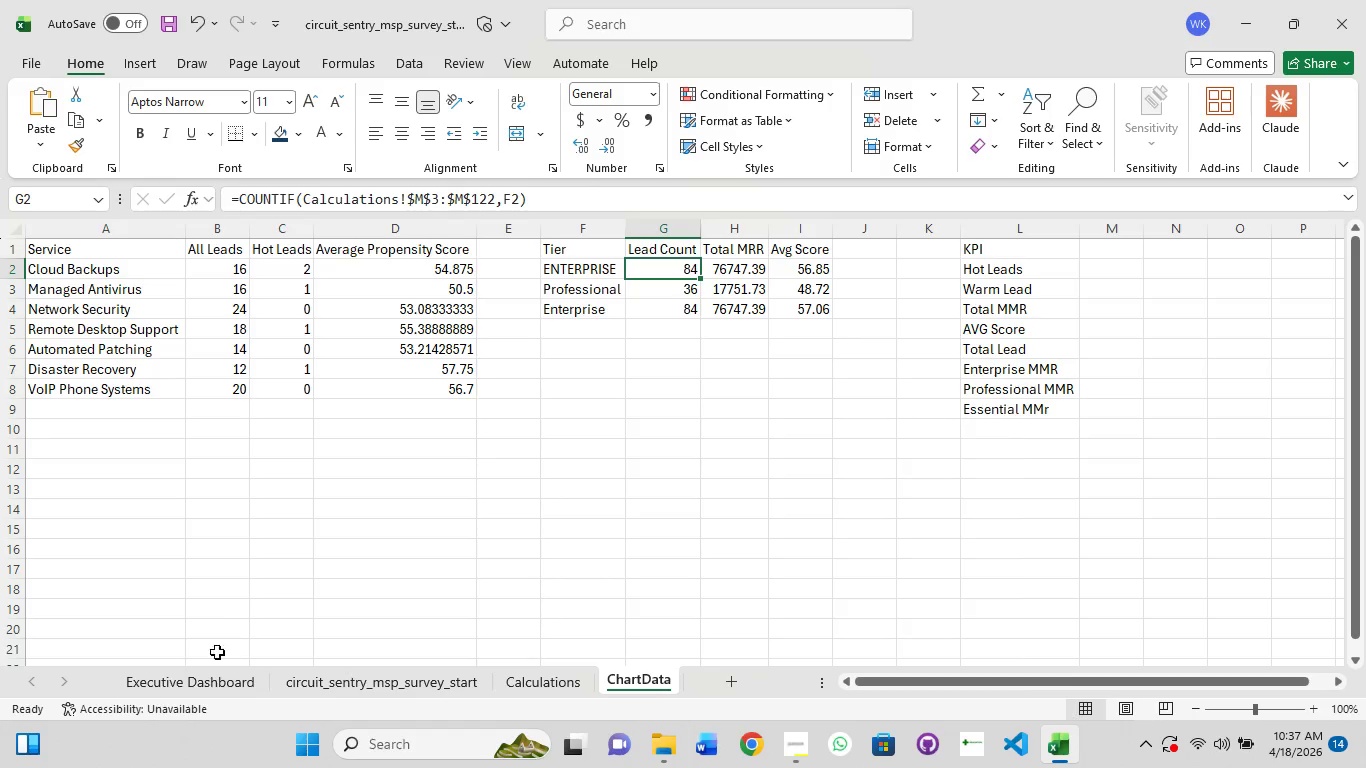 
wait(8.66)
 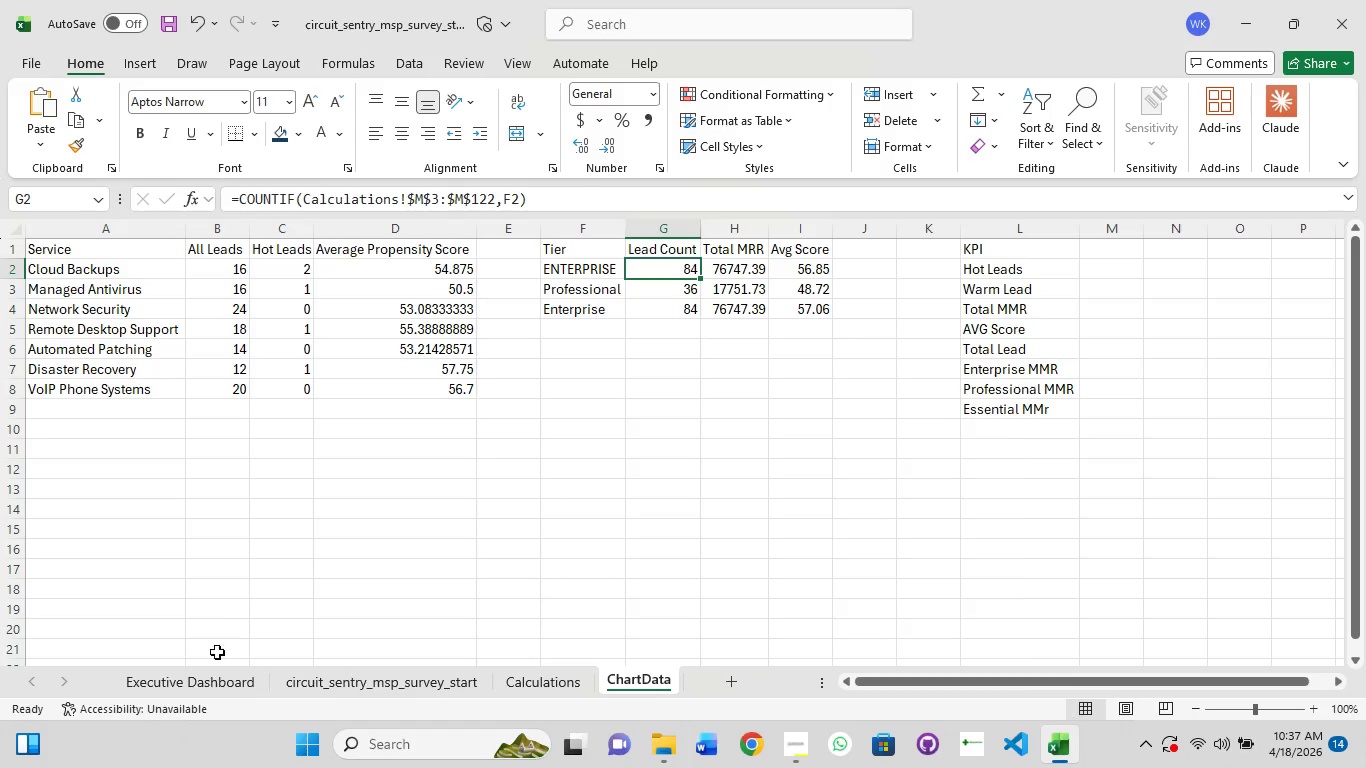 
left_click([190, 688])
 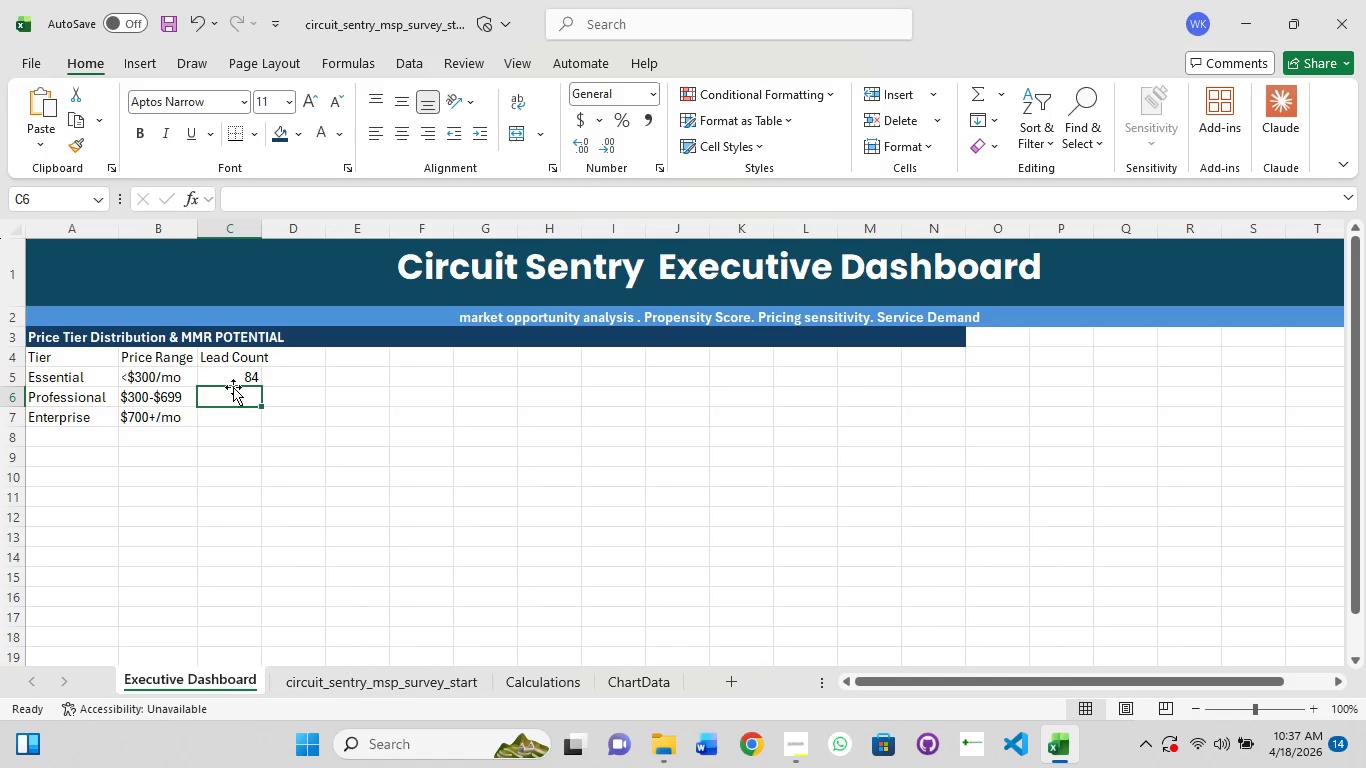 
left_click([236, 383])
 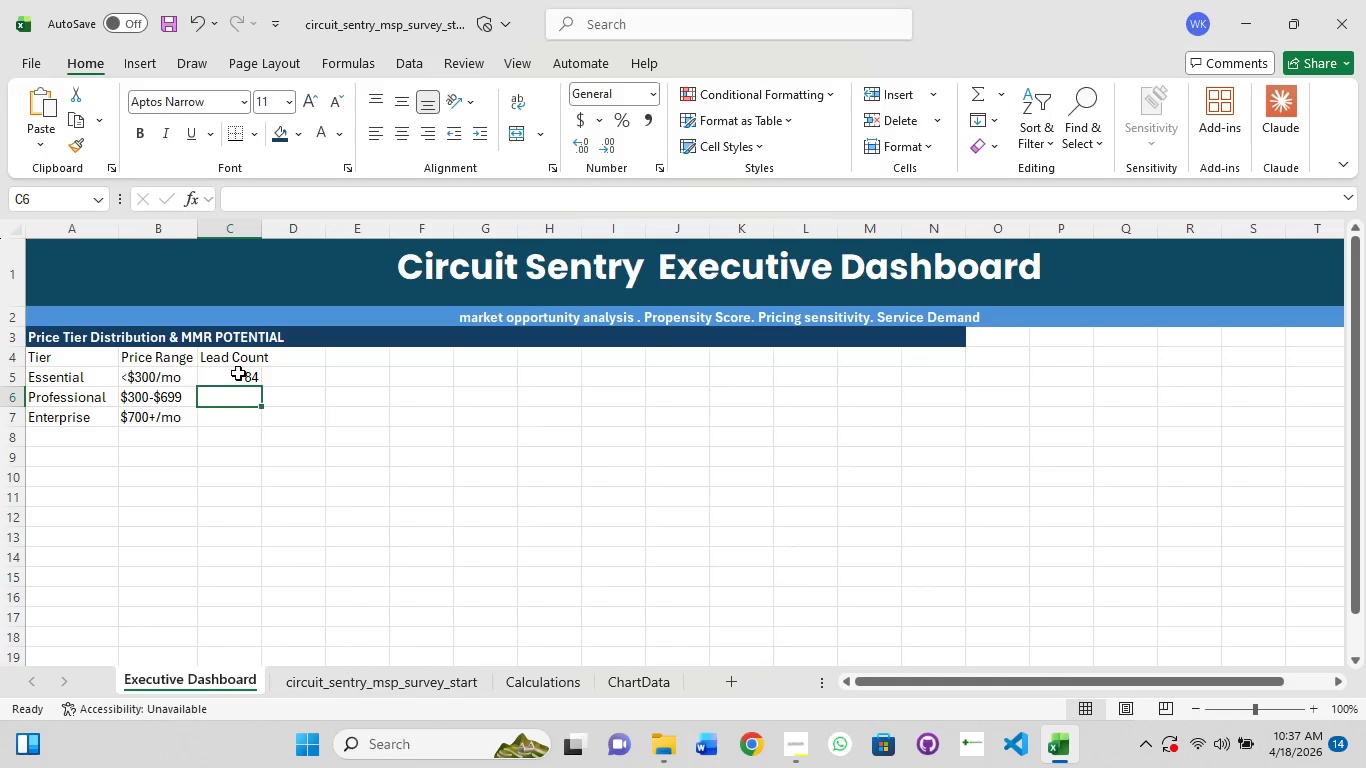 
left_click([238, 373])
 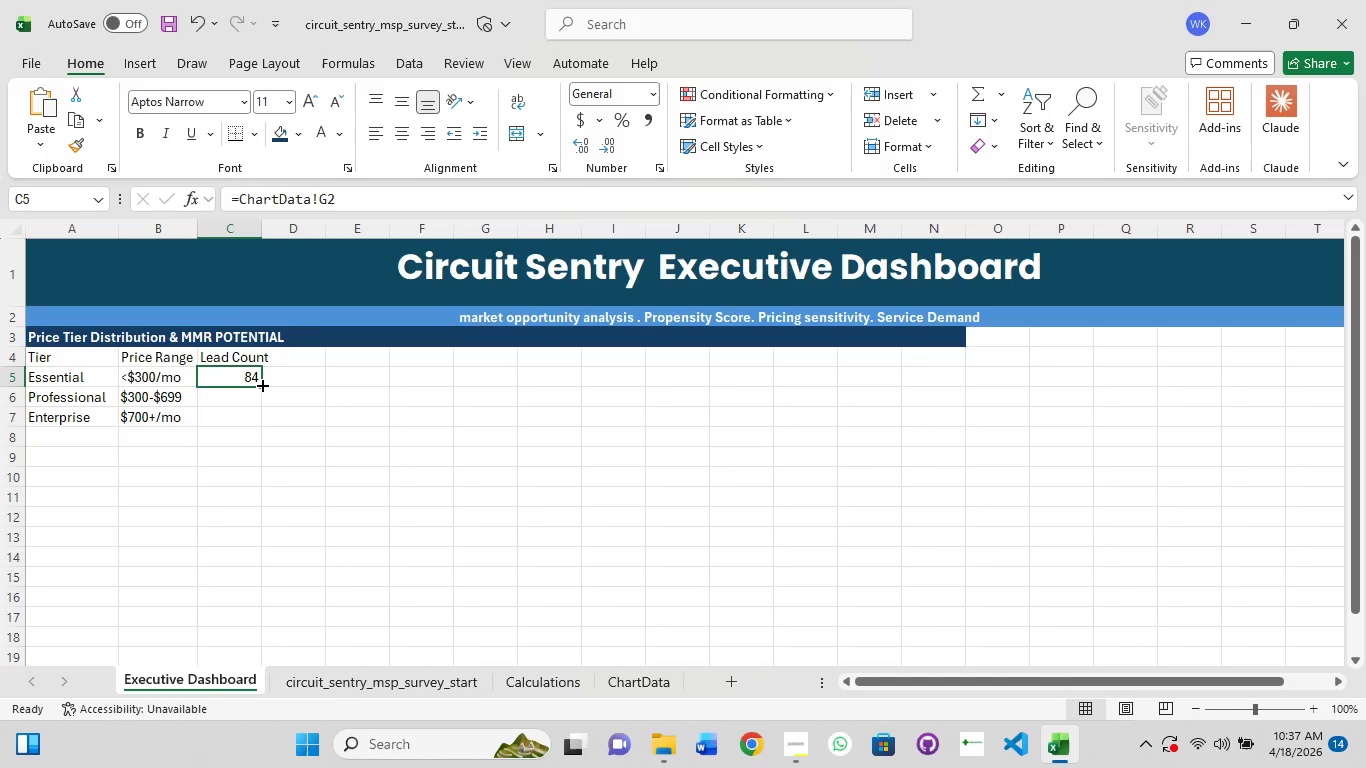 
left_click_drag(start_coordinate=[261, 384], to_coordinate=[257, 426])
 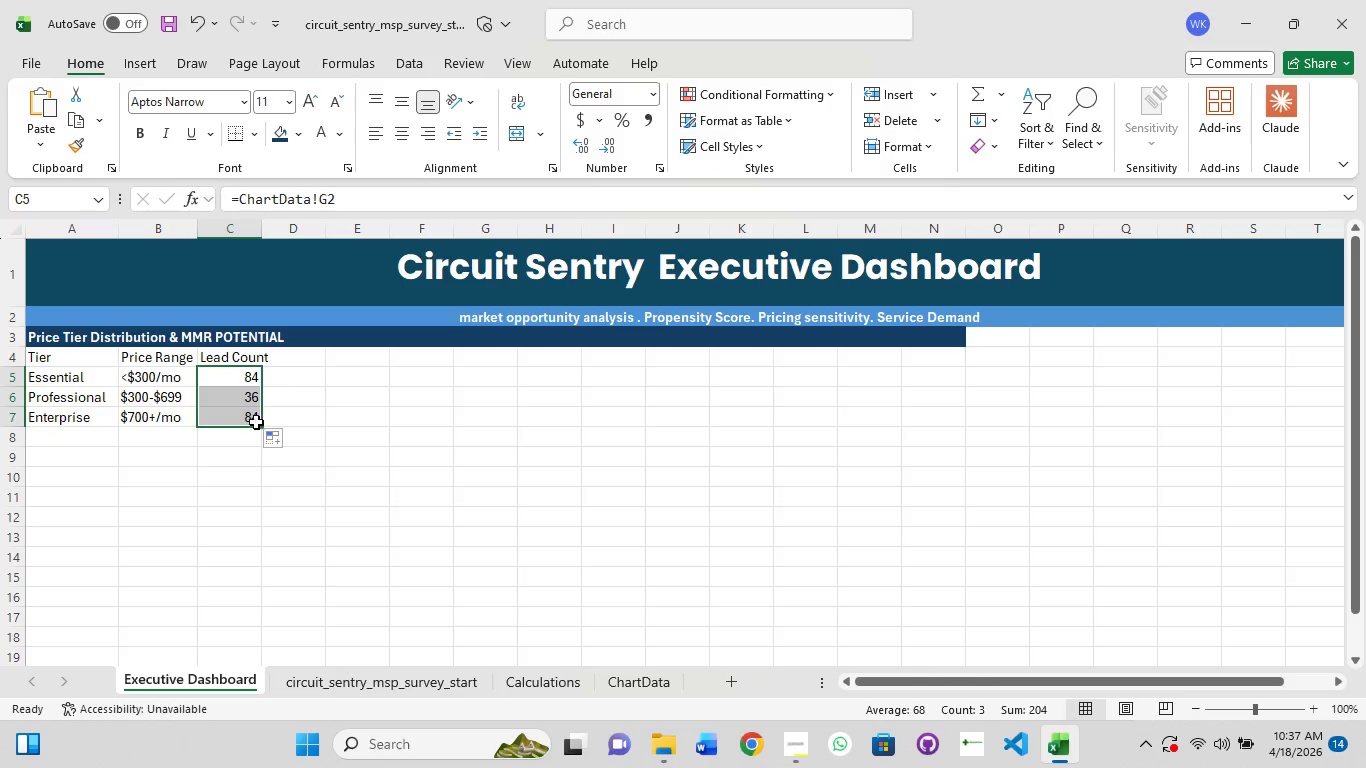 
left_click([239, 424])
 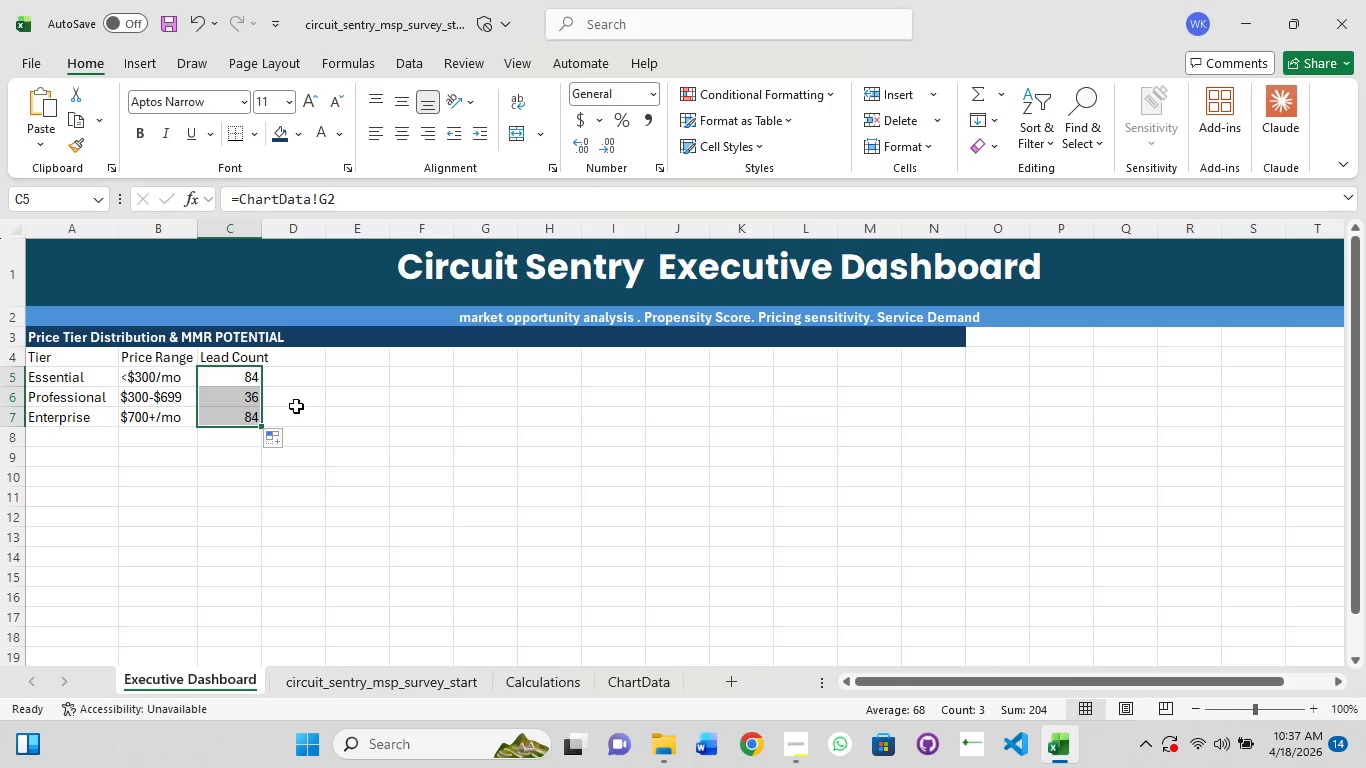 
left_click([348, 403])
 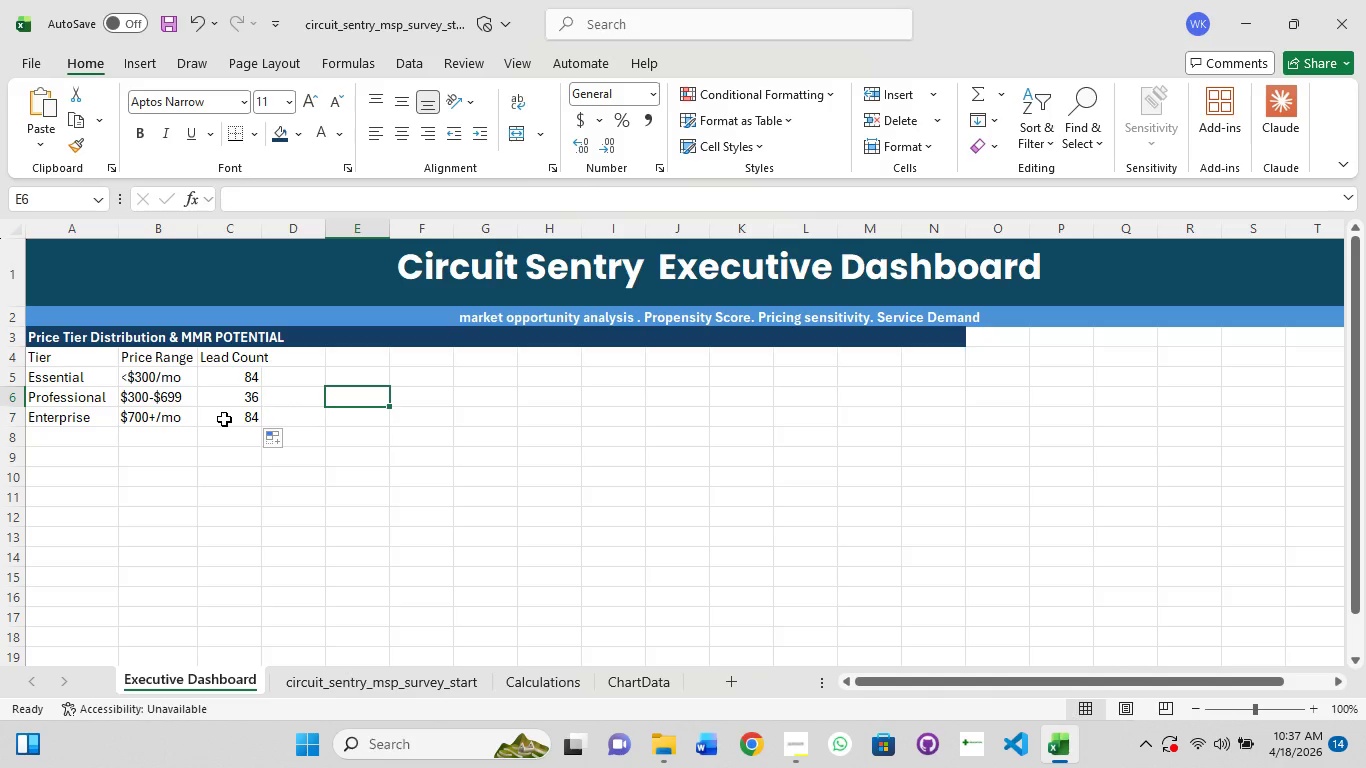 
left_click([225, 415])
 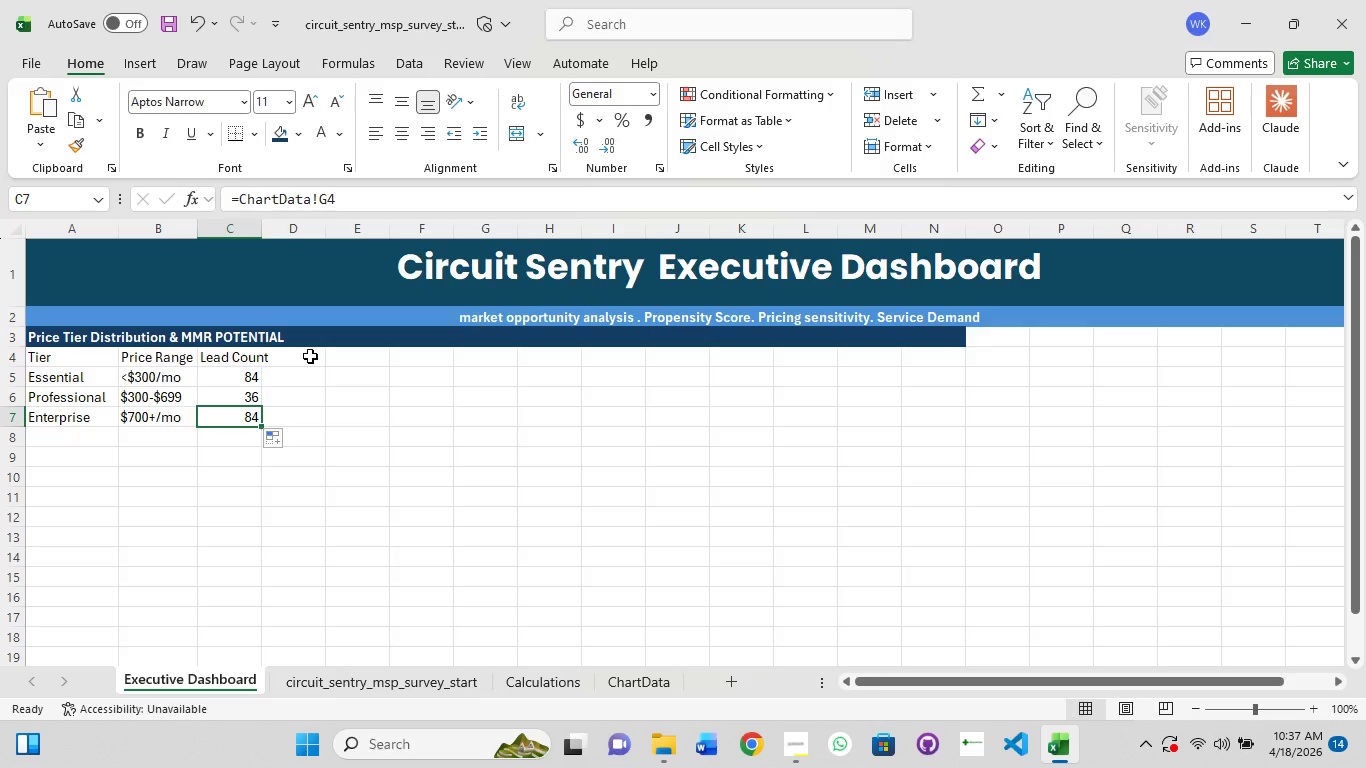 
wait(12.0)
 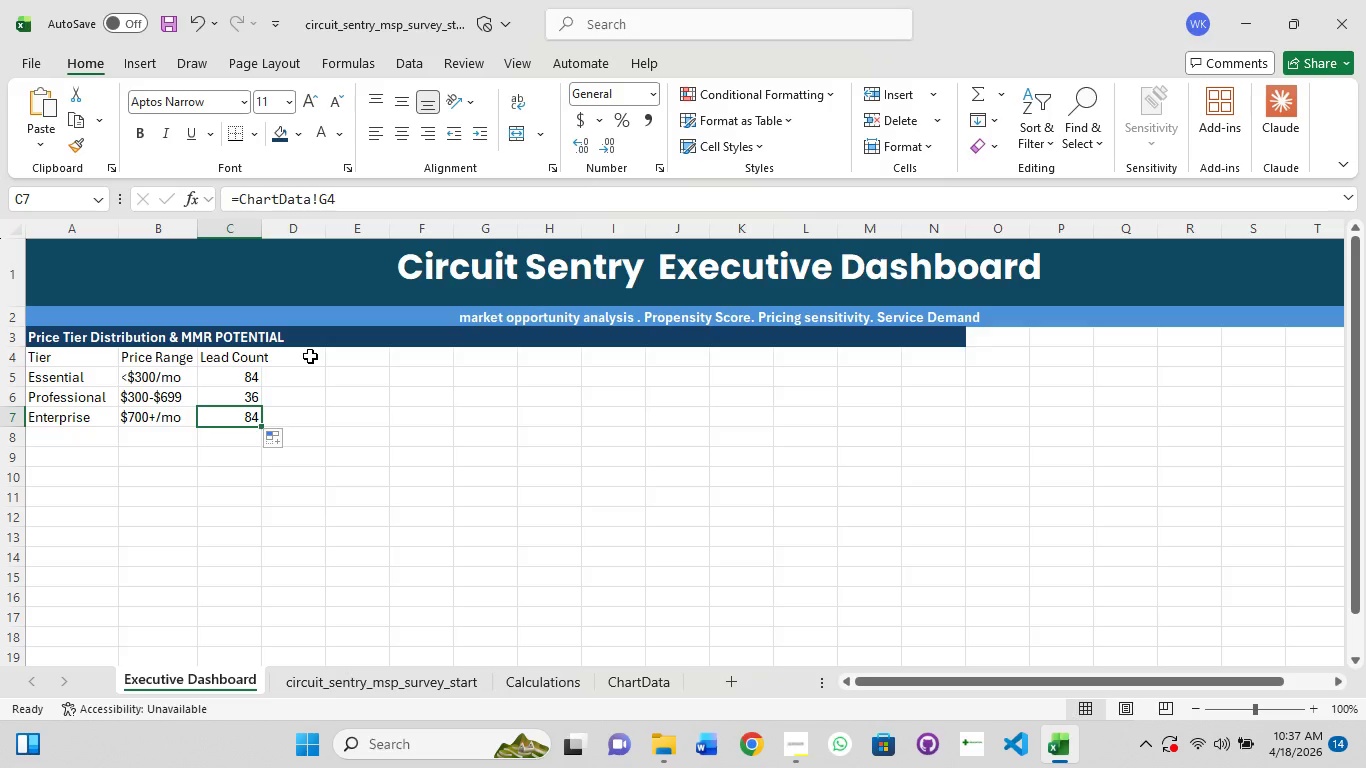 
double_click([264, 232])
 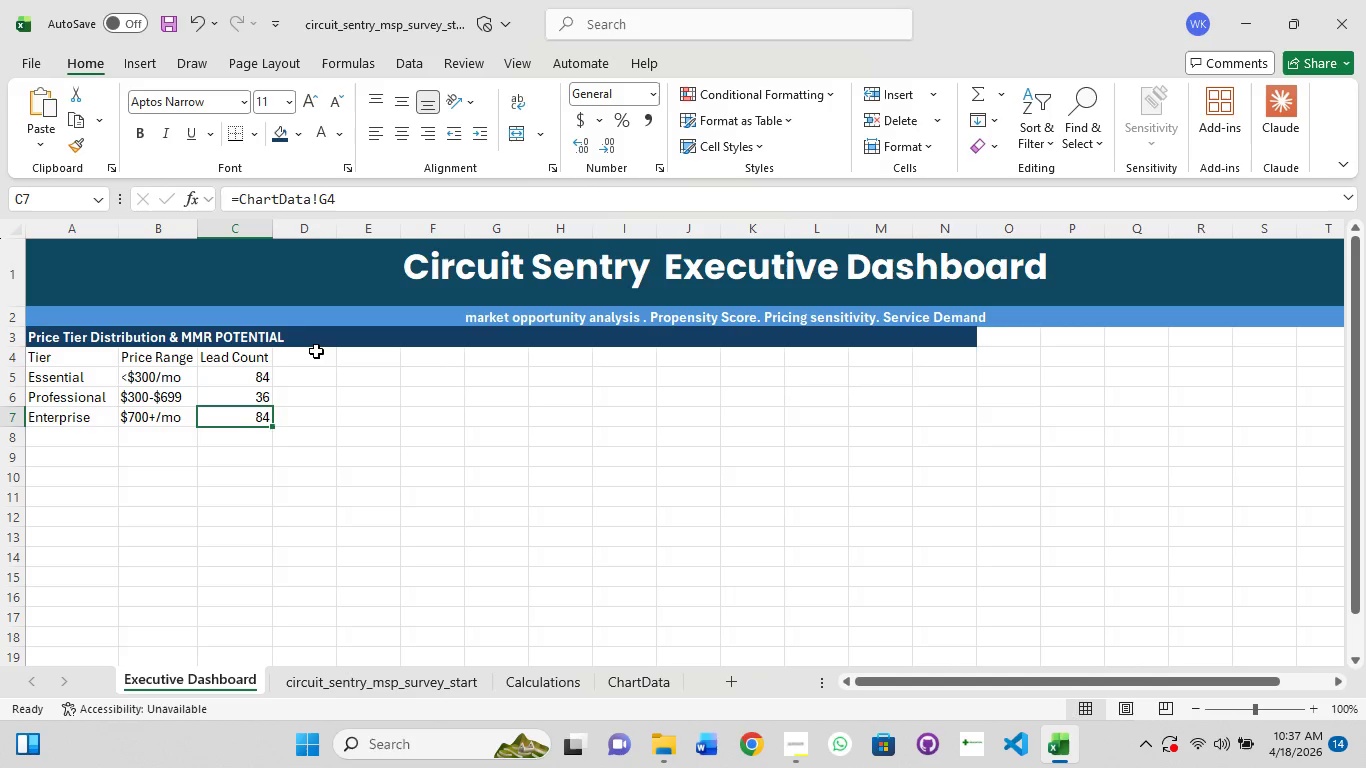 
left_click([315, 355])
 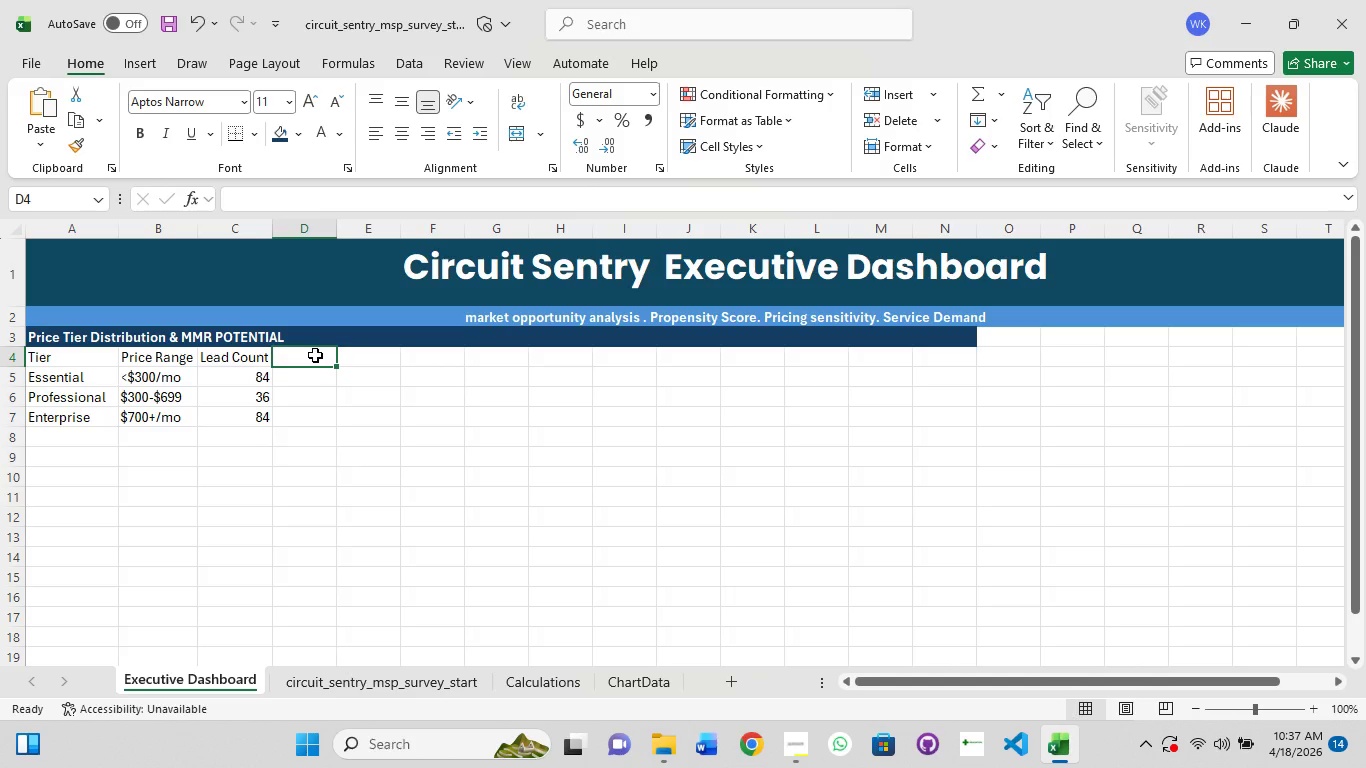 
double_click([315, 355])
 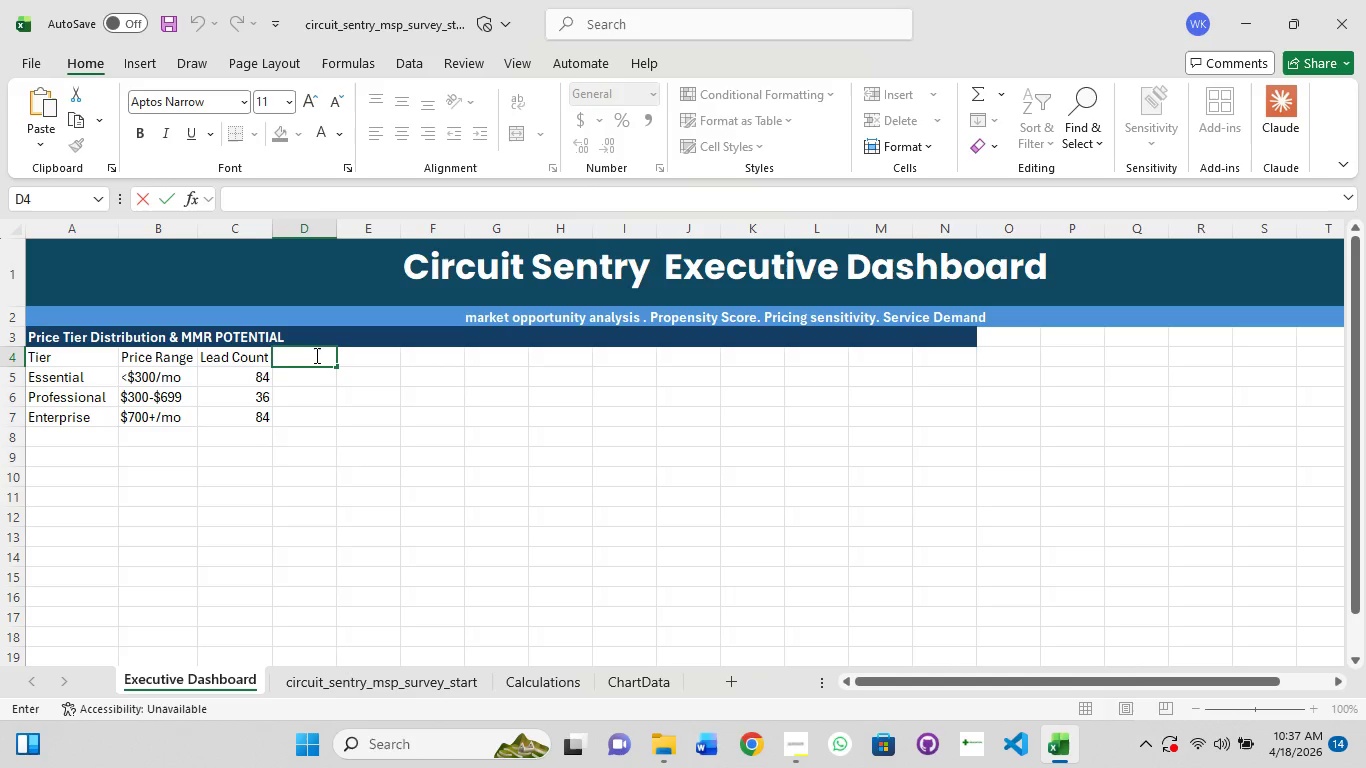 
type(%Total)
 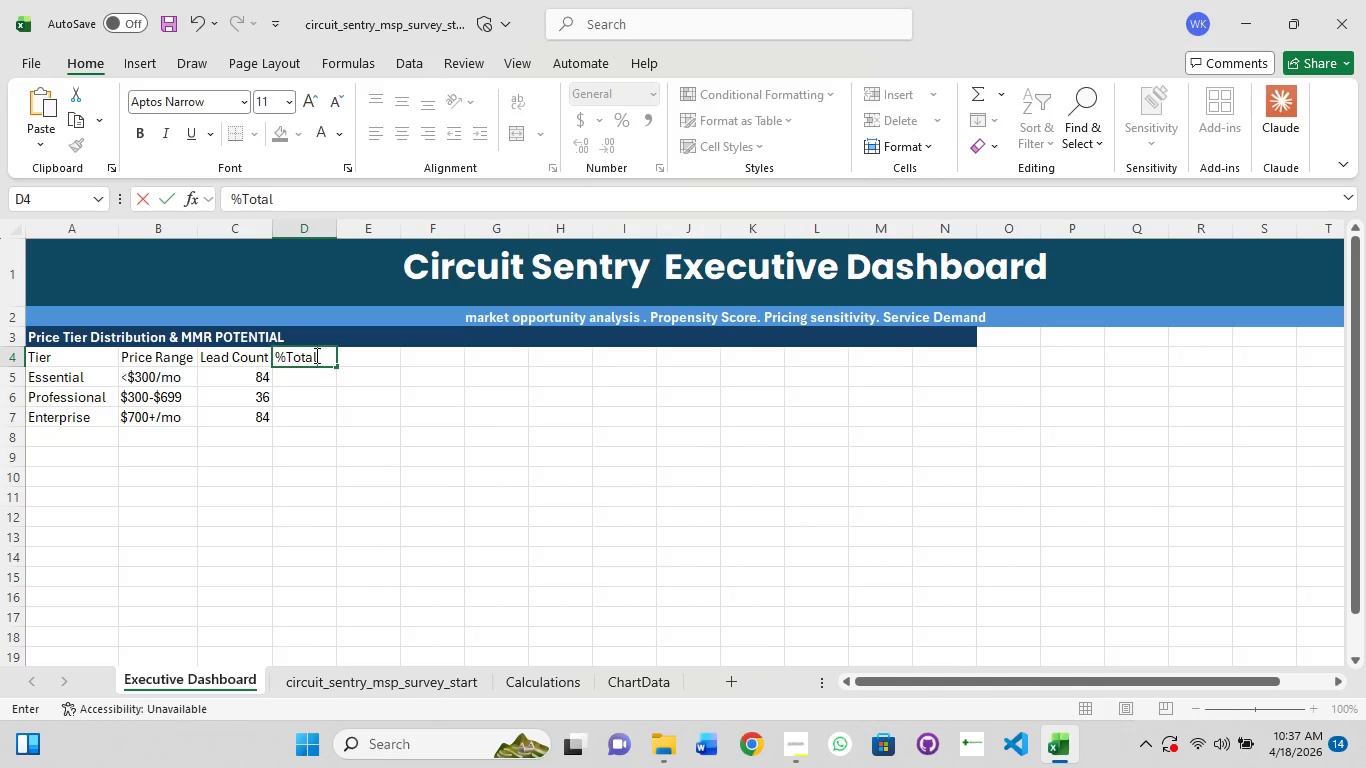 
key(Enter)
 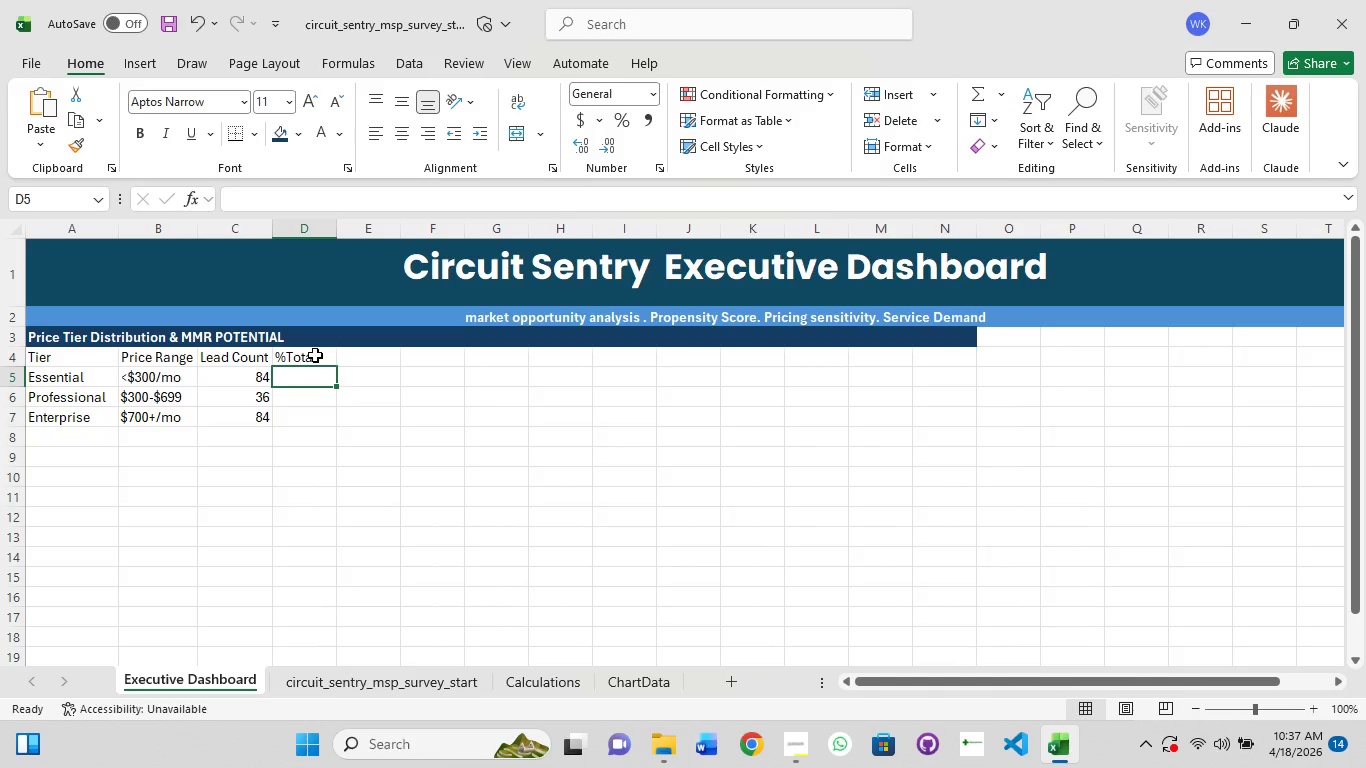 
type(iferror)
key(Backspace)
key(Backspace)
key(Backspace)
key(Backspace)
key(Backspace)
key(Backspace)
key(Backspace)
type(=if)
 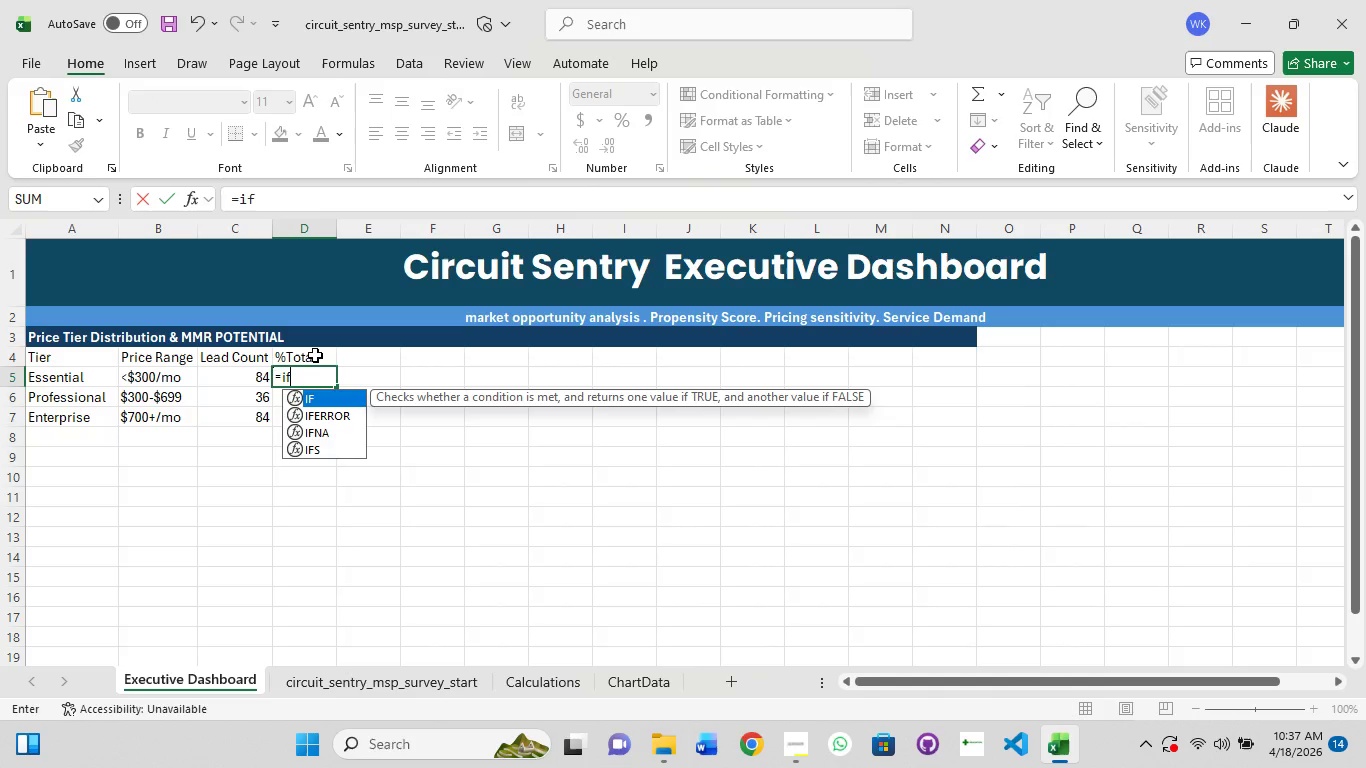 
key(ArrowDown)
 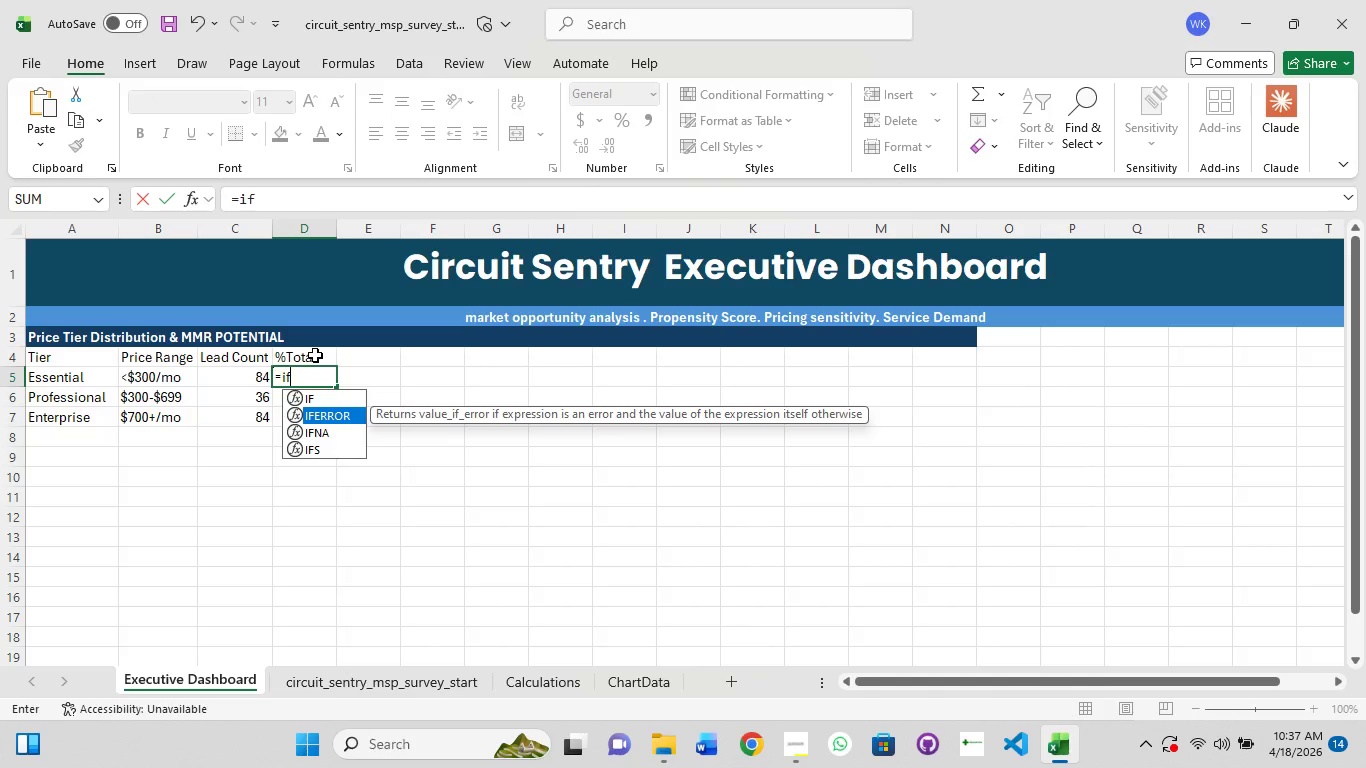 
wait(6.27)
 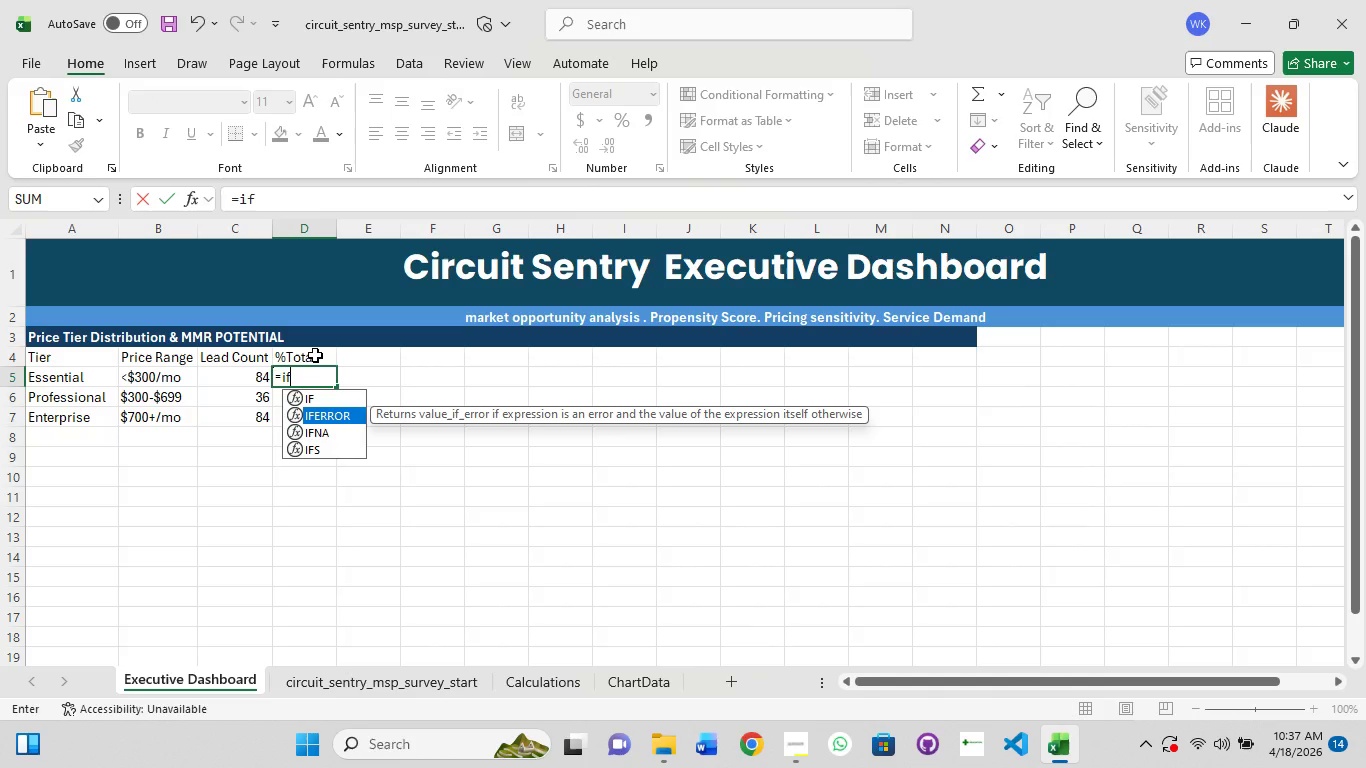 
key(Enter)
 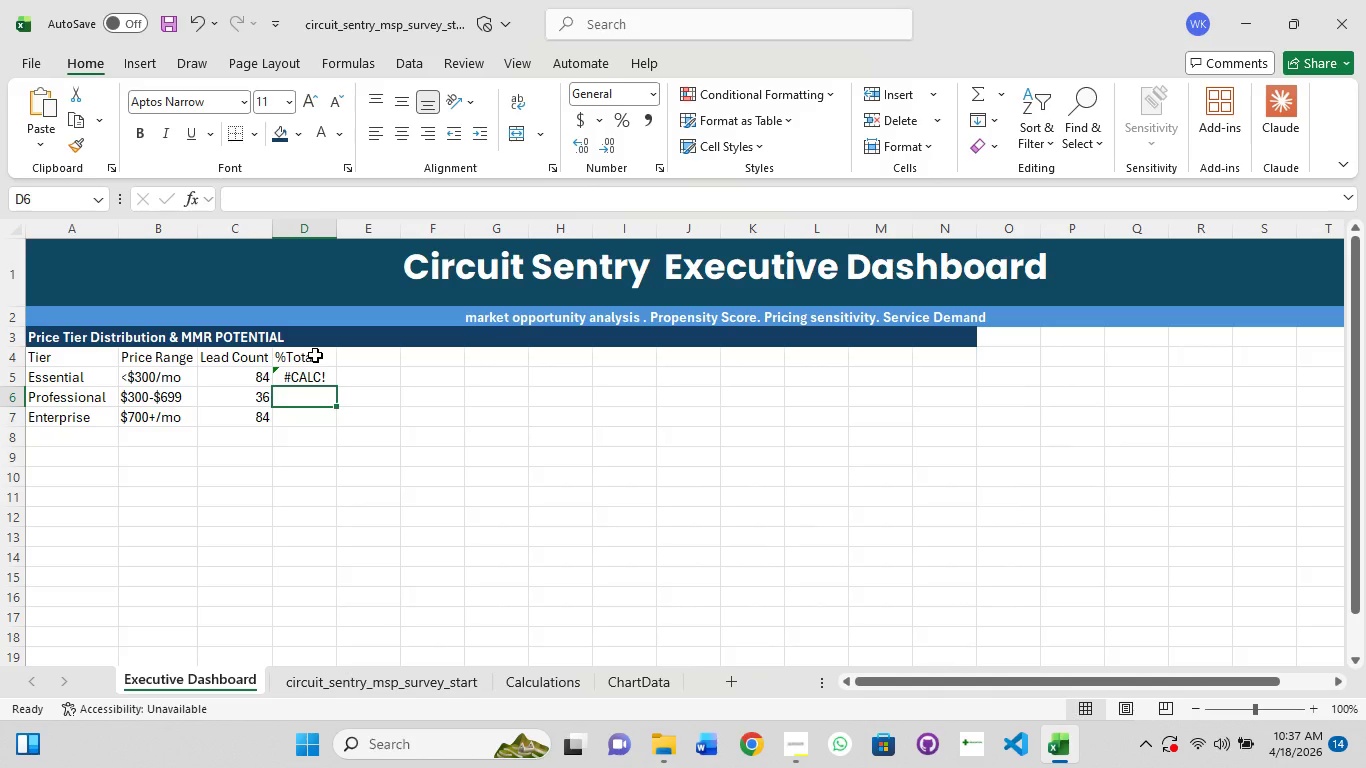 
key(Control+Z)
 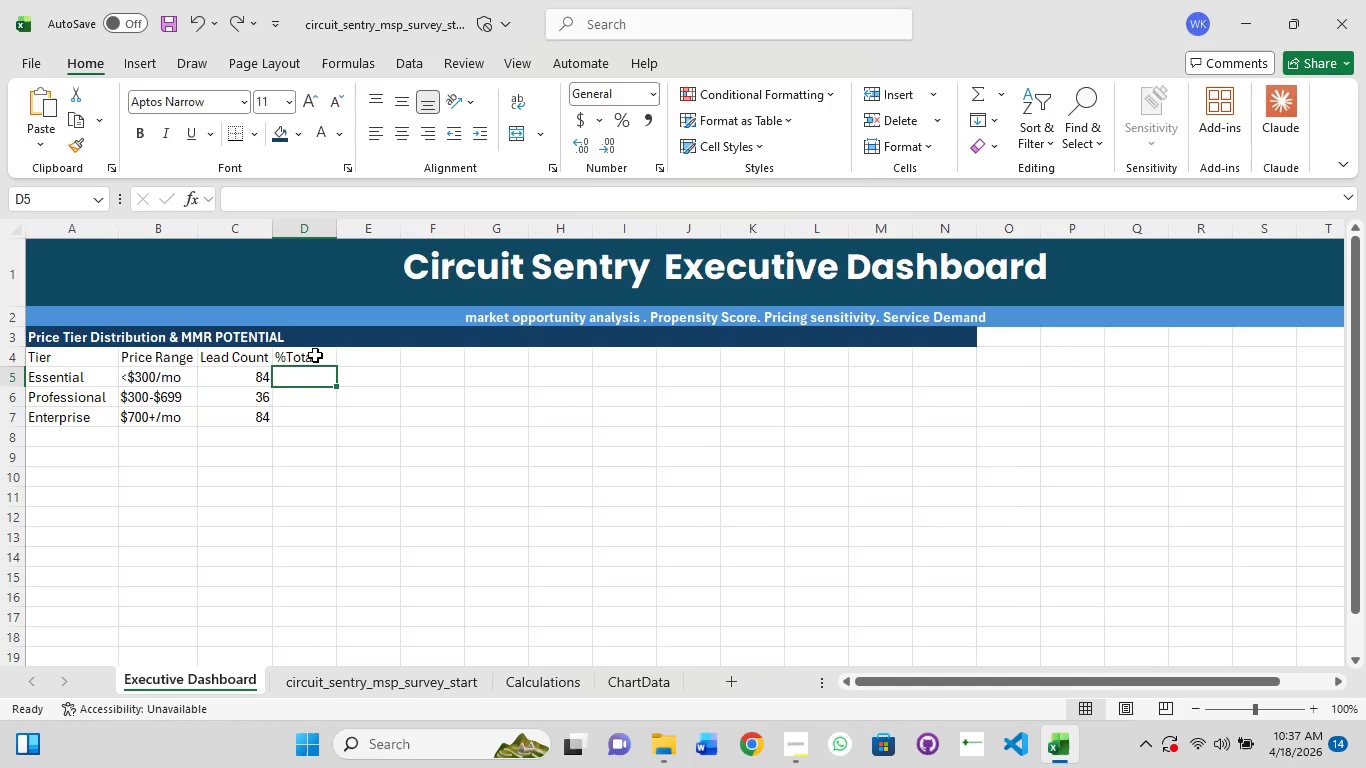 
type(=iferr)
key(Tab)
type(chartdata!G2)
 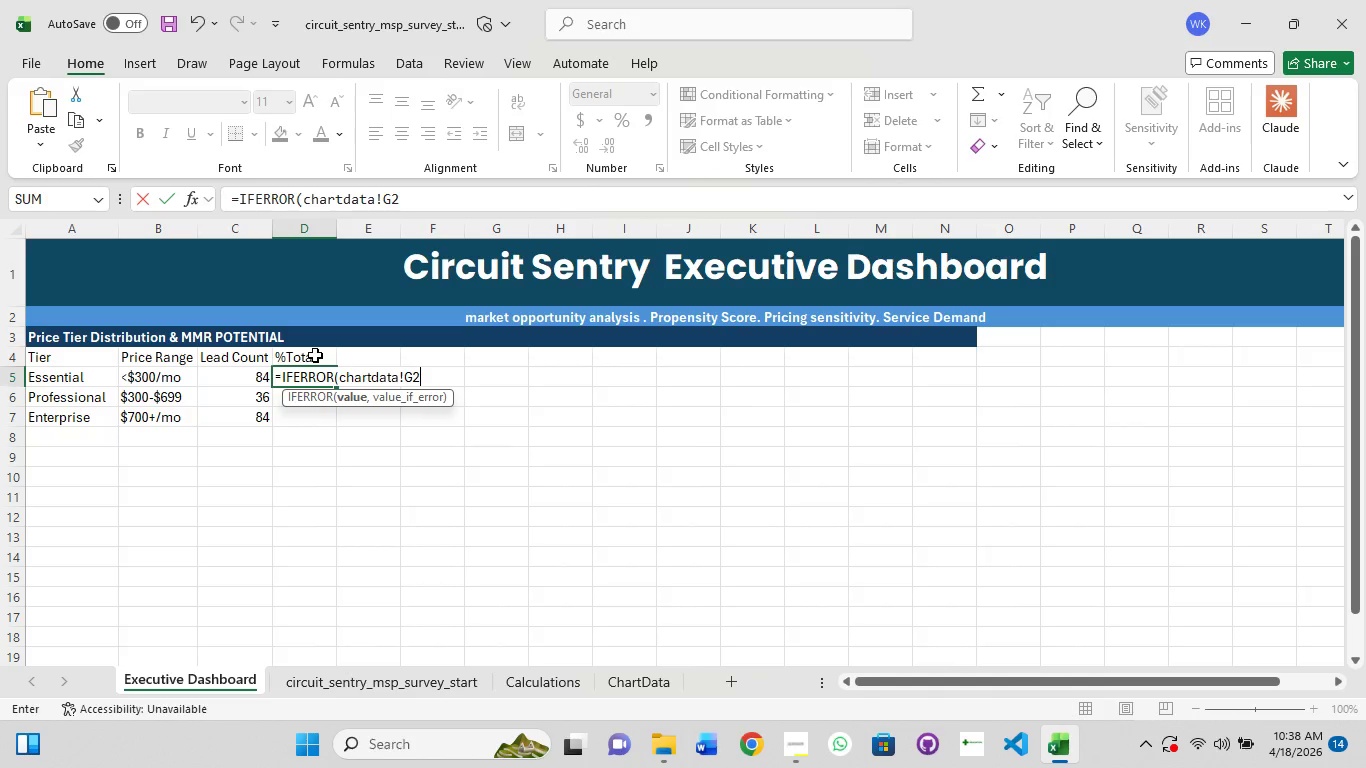 
type(/chartdata)
 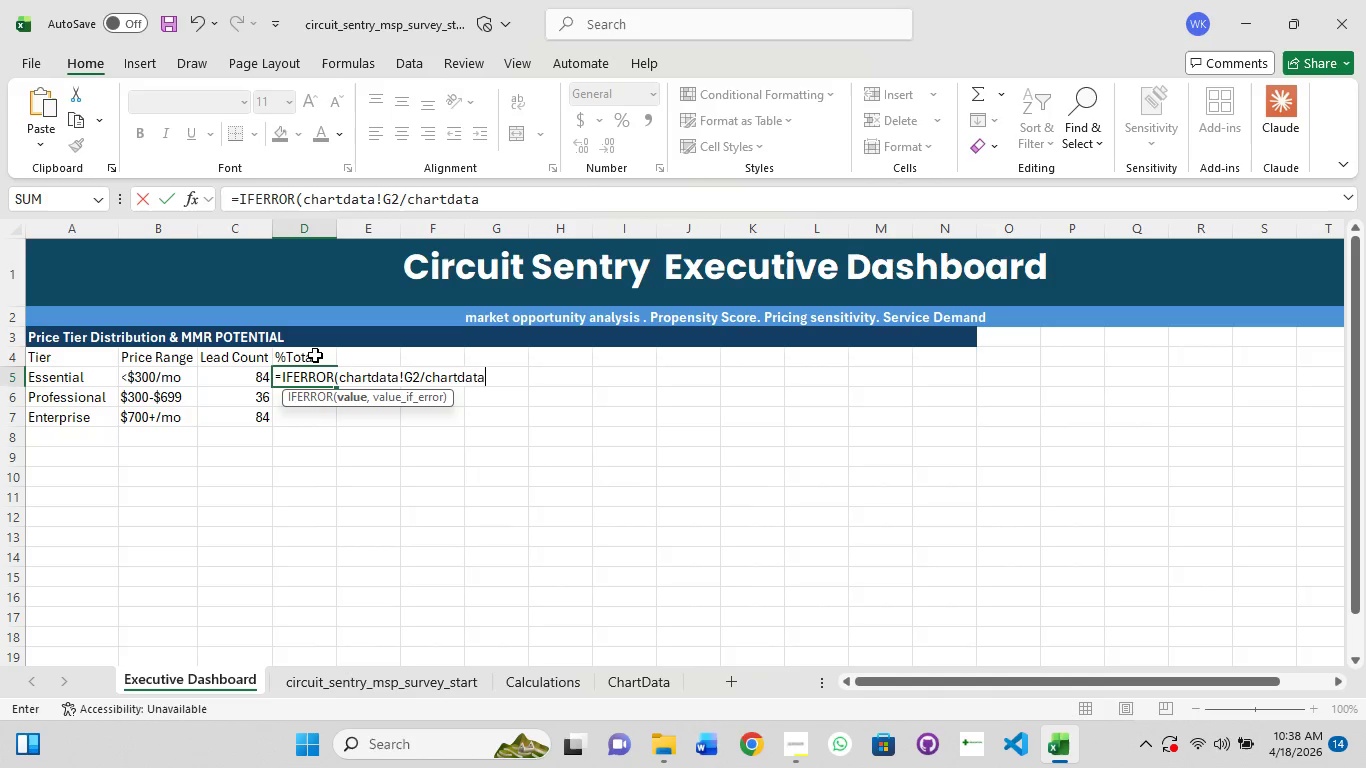 
hold_key(key=ShiftRight, duration=0.55)
 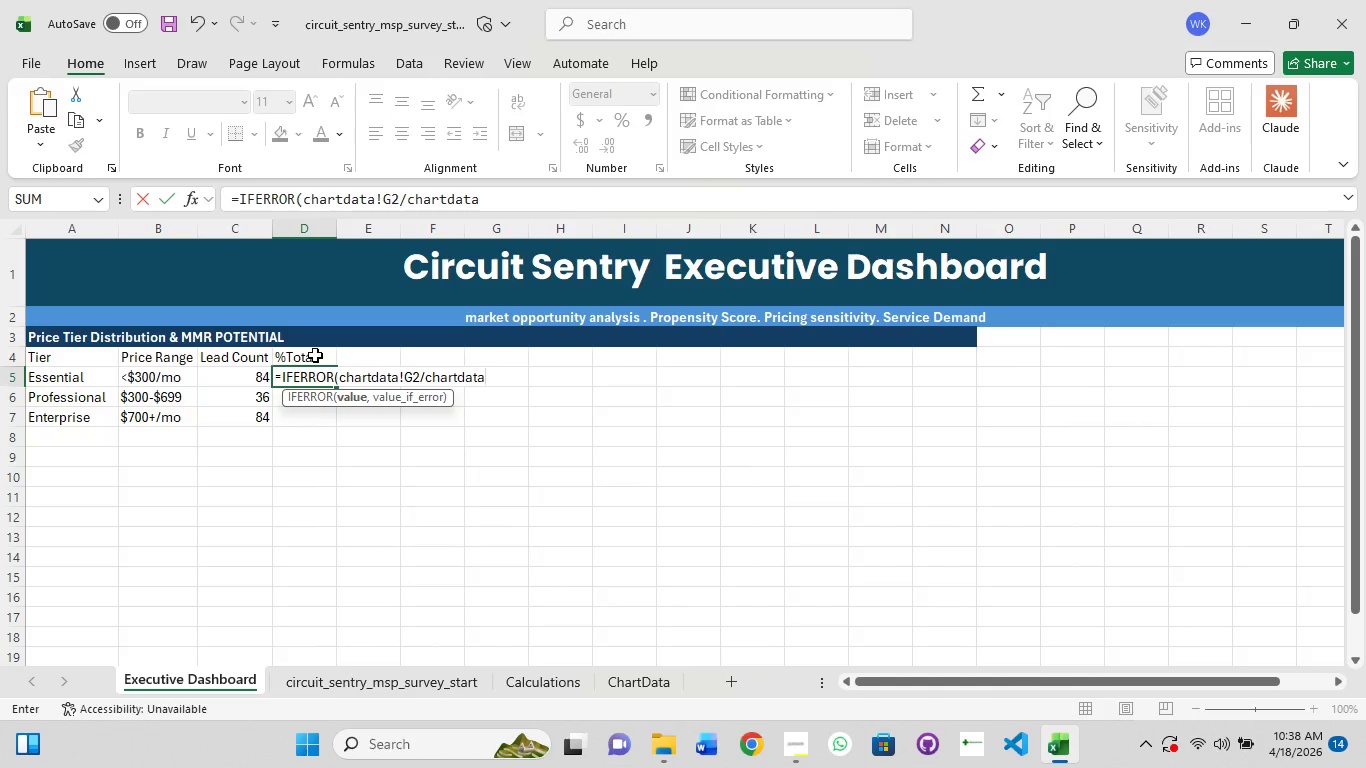 
type(!g2+chartdata!G3=ChartdataG4!),0))
 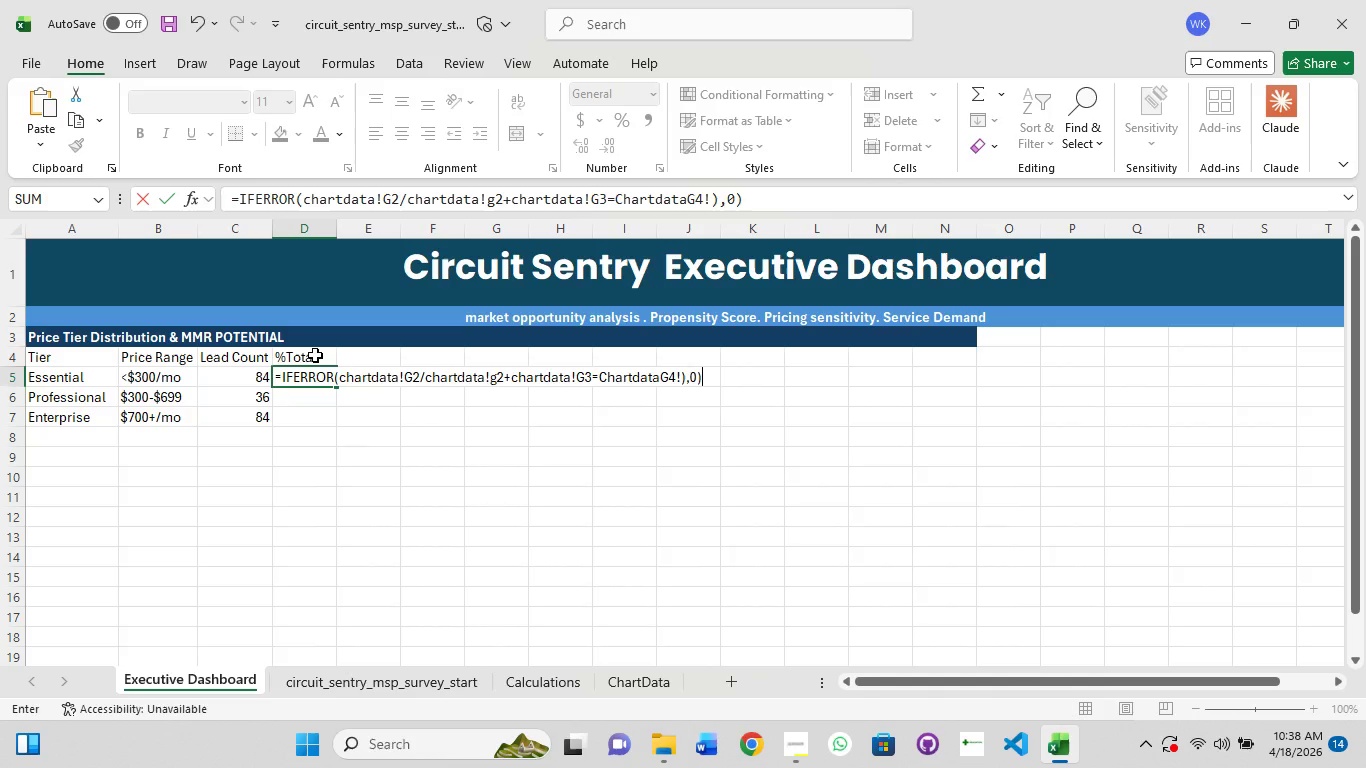 
key(Enter)
 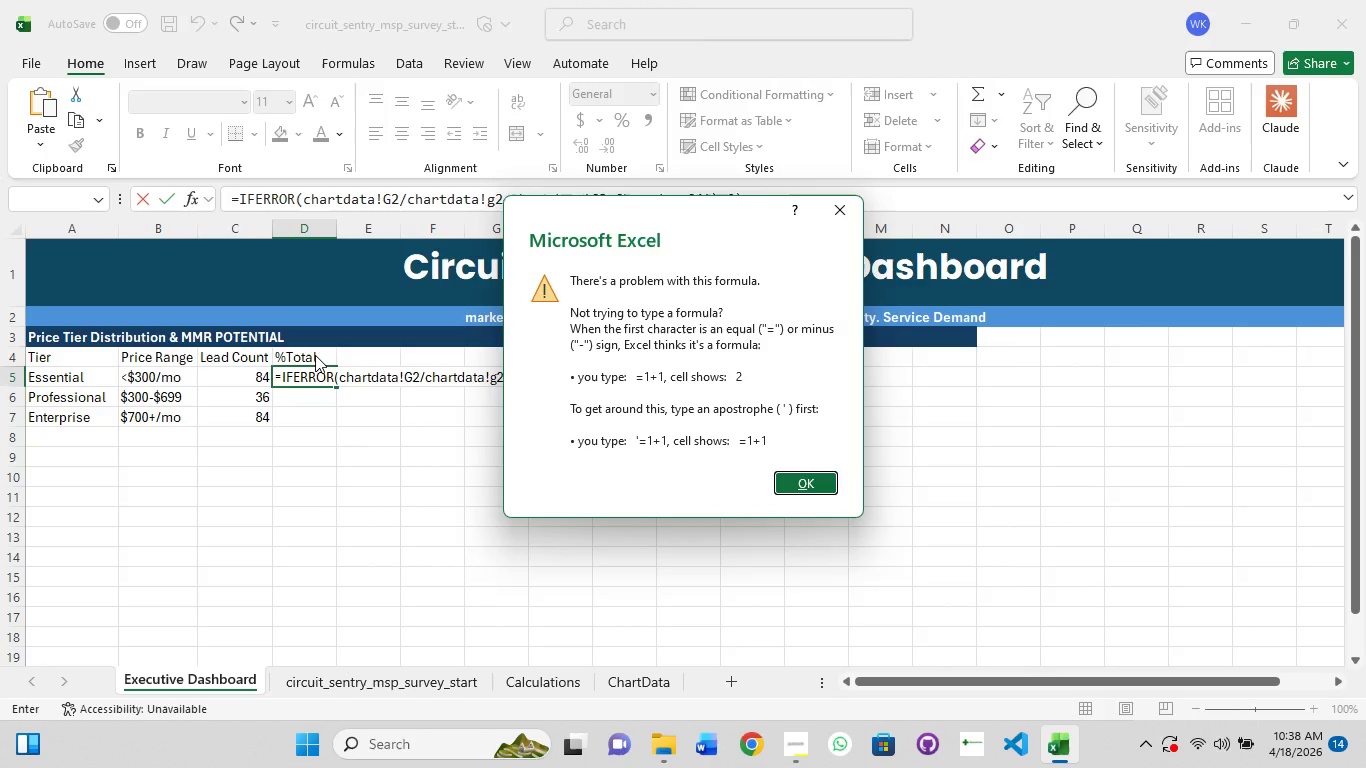 
key(Enter)
 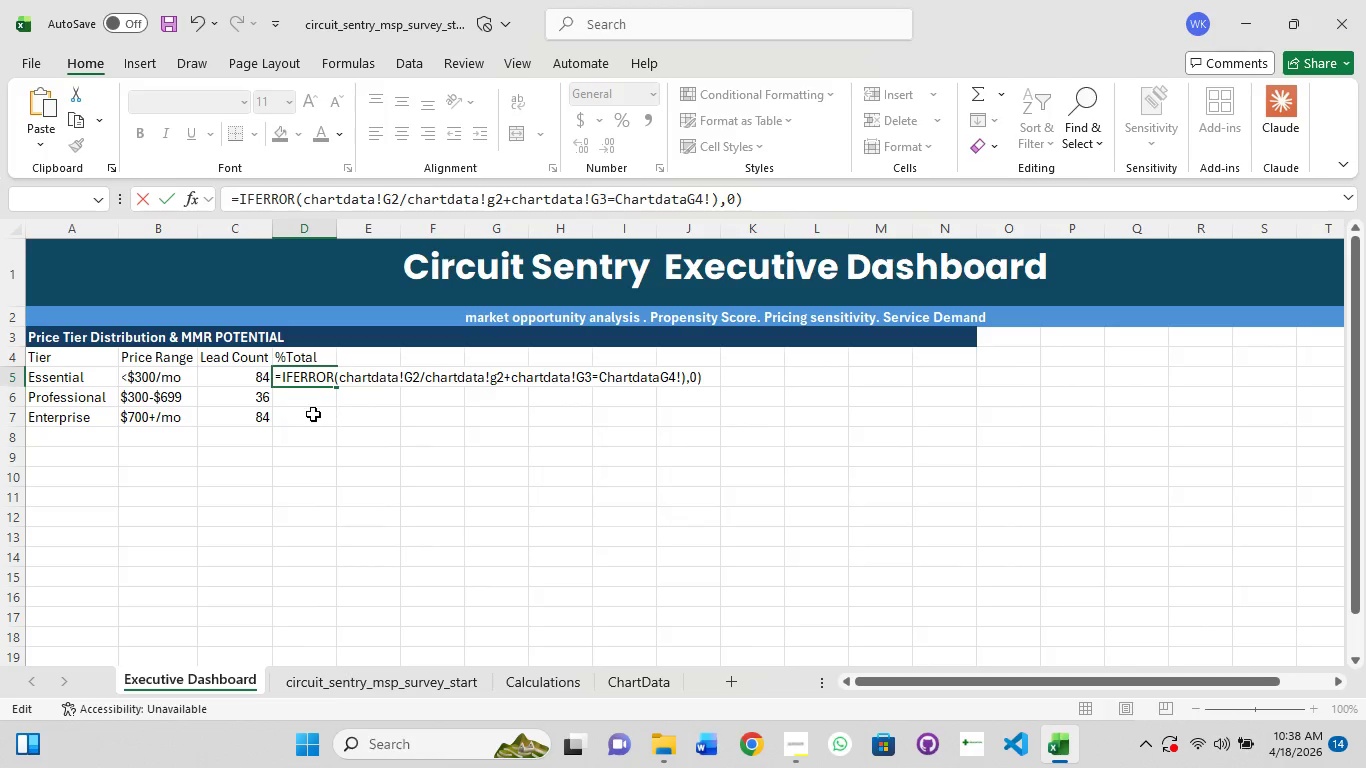 
left_click([313, 373])
 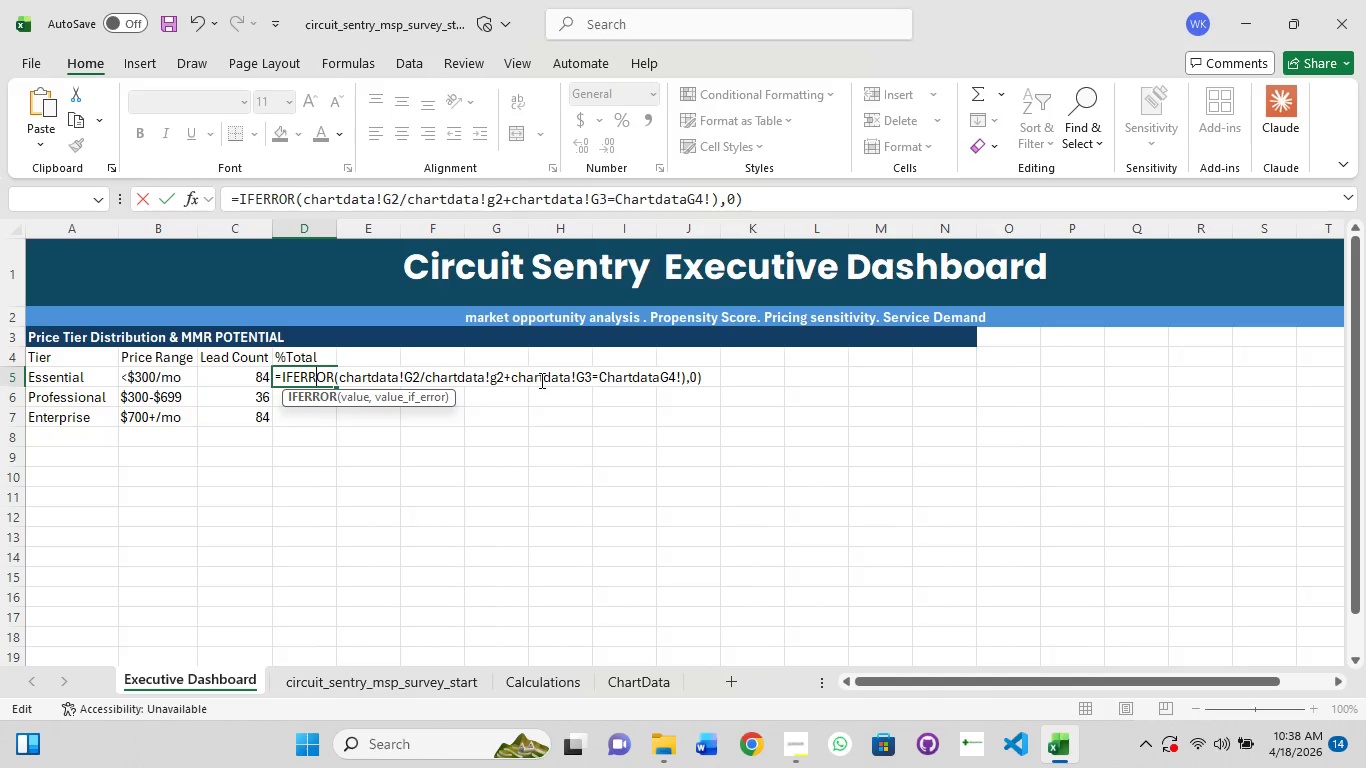 
wait(12.2)
 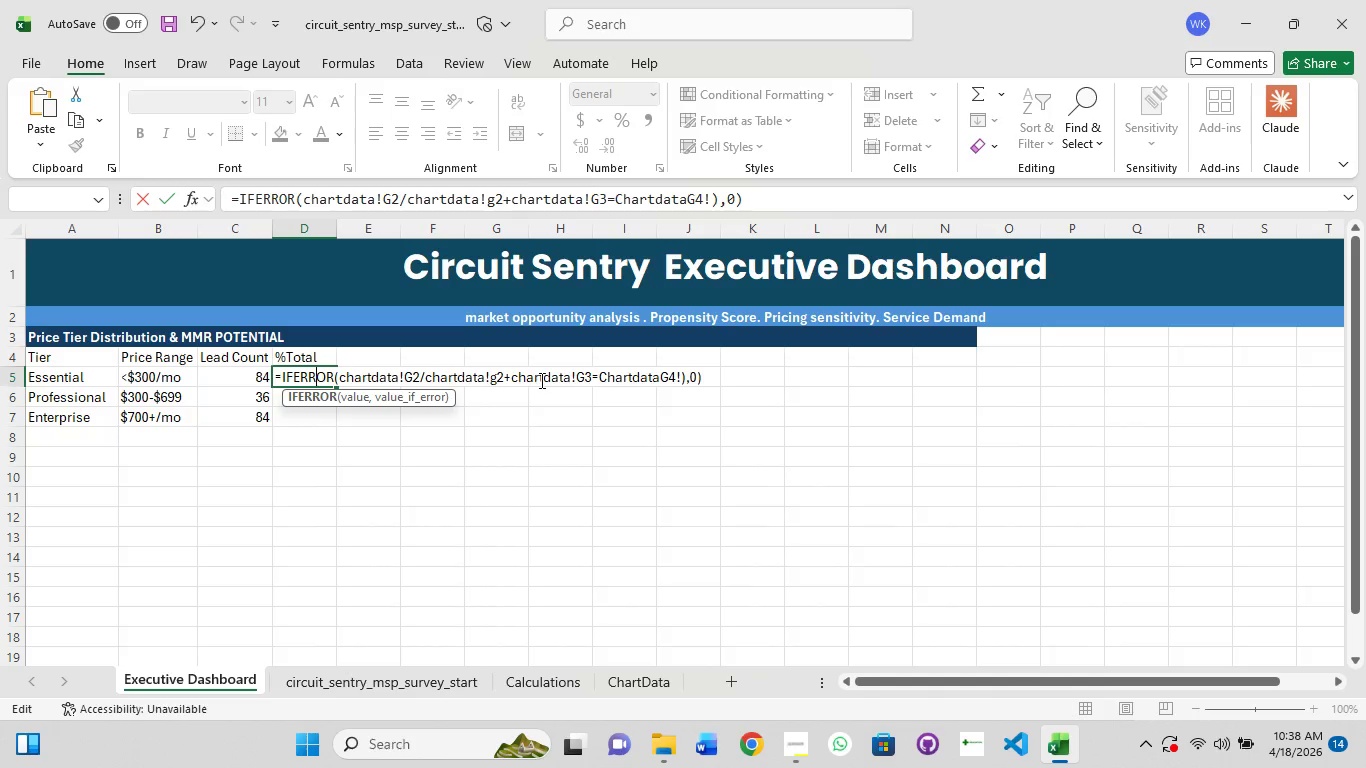 
left_click([601, 375])
 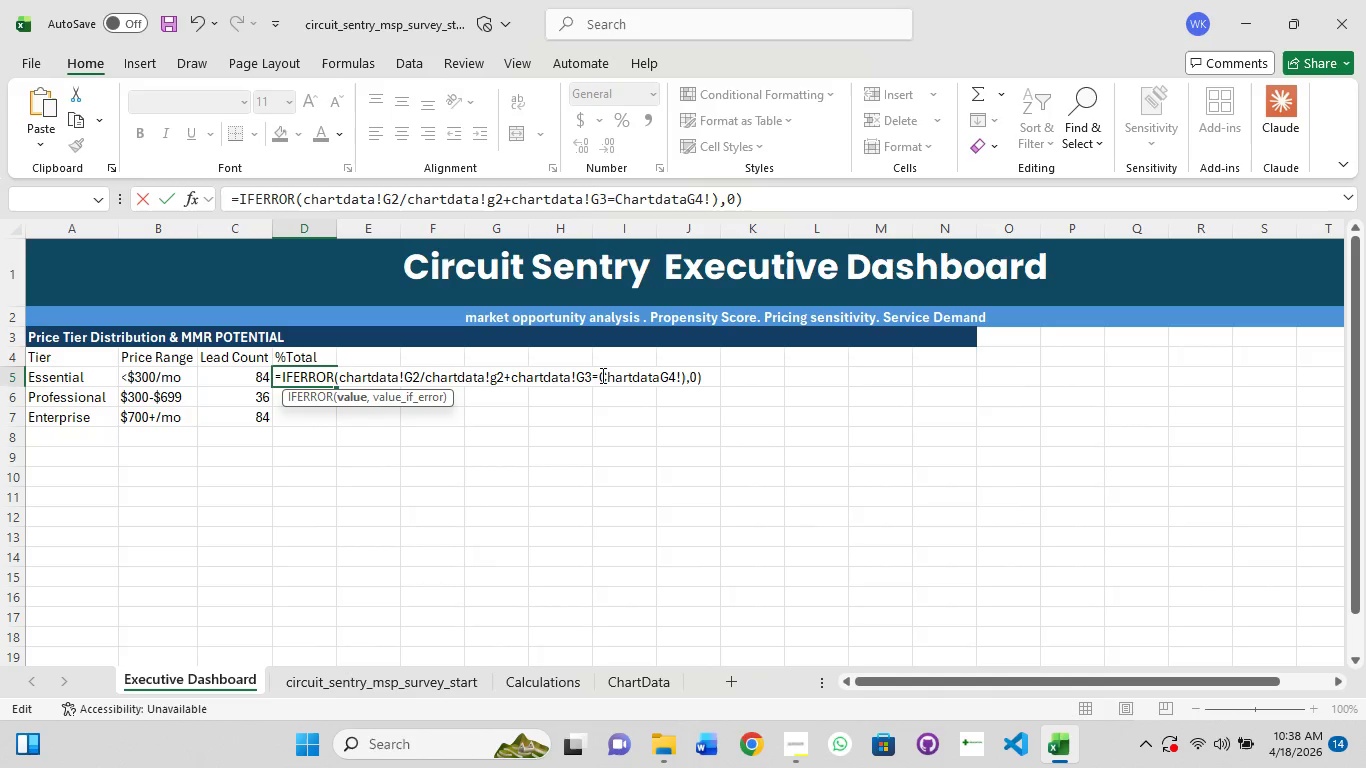 
key(Backspace)
 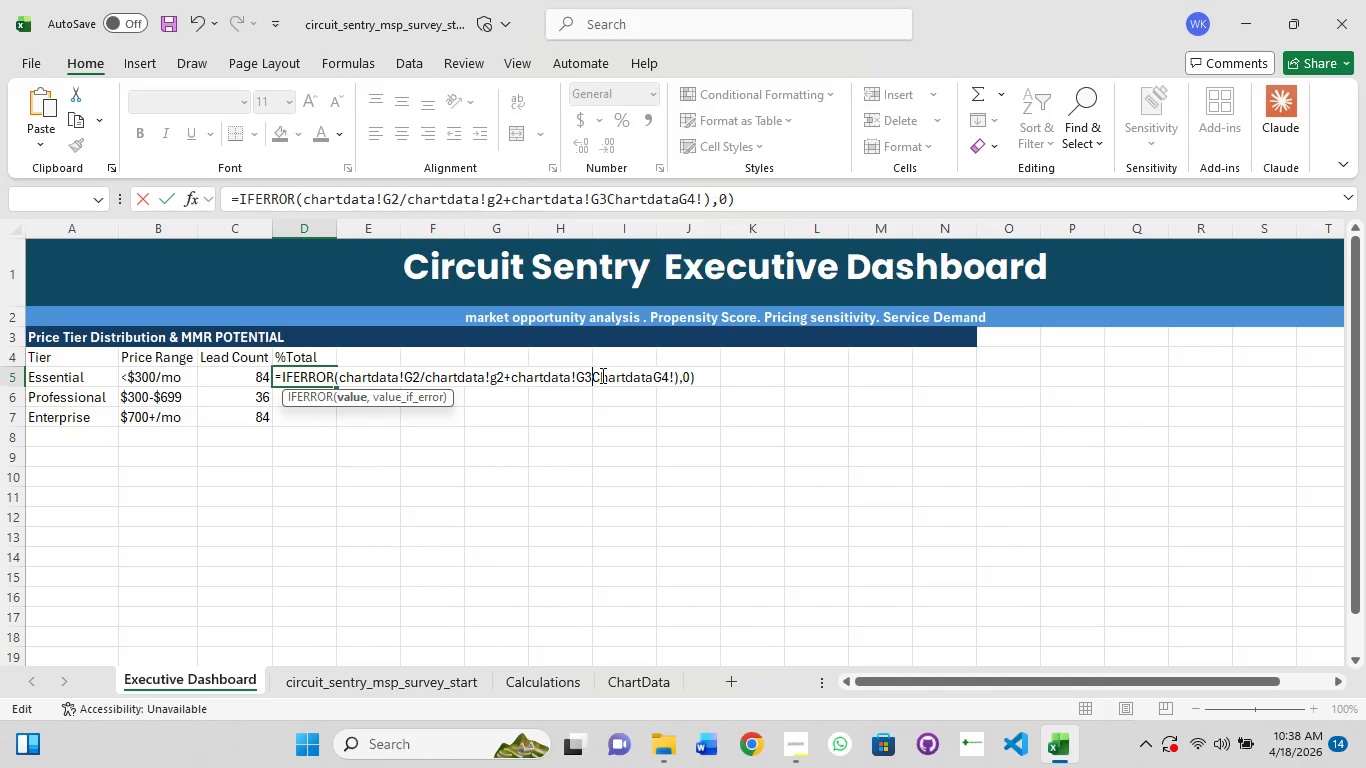 
key(Shift+Equal)
 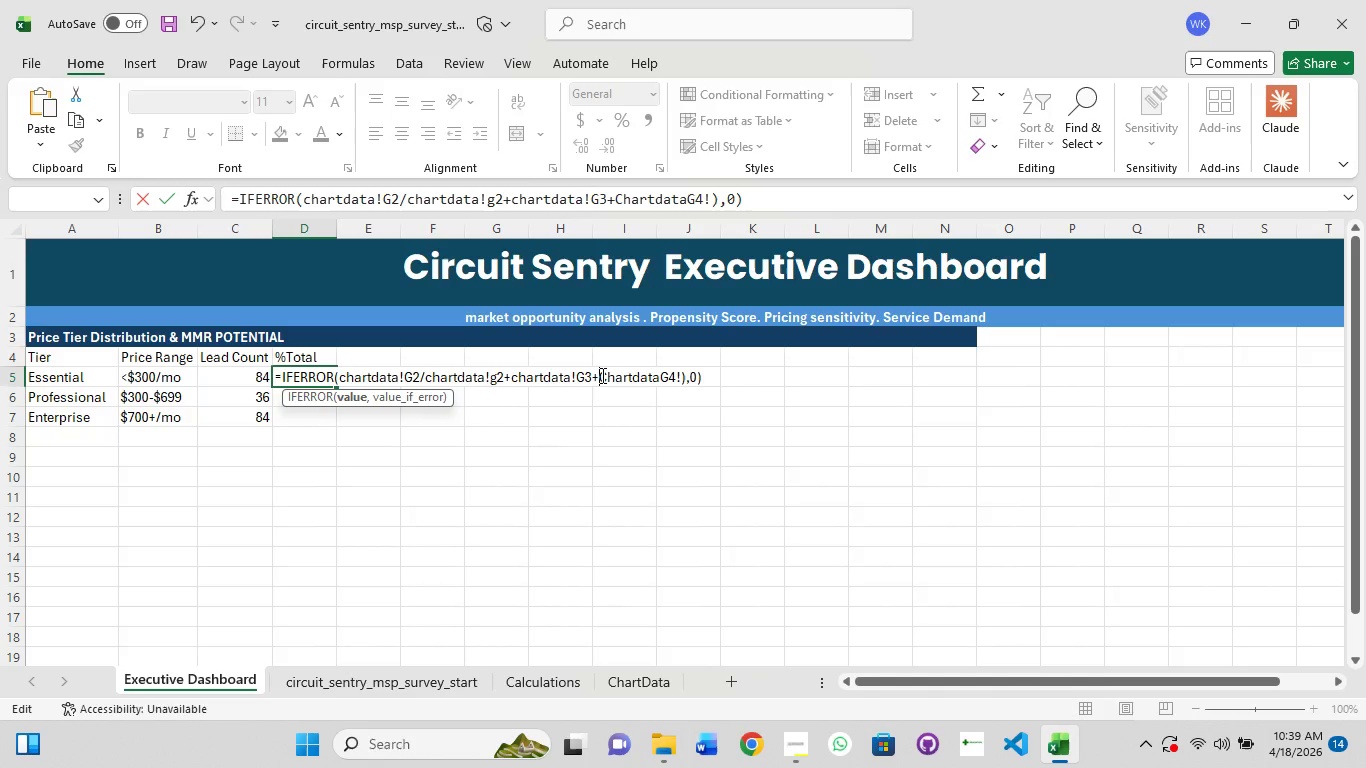 
key(Enter)
 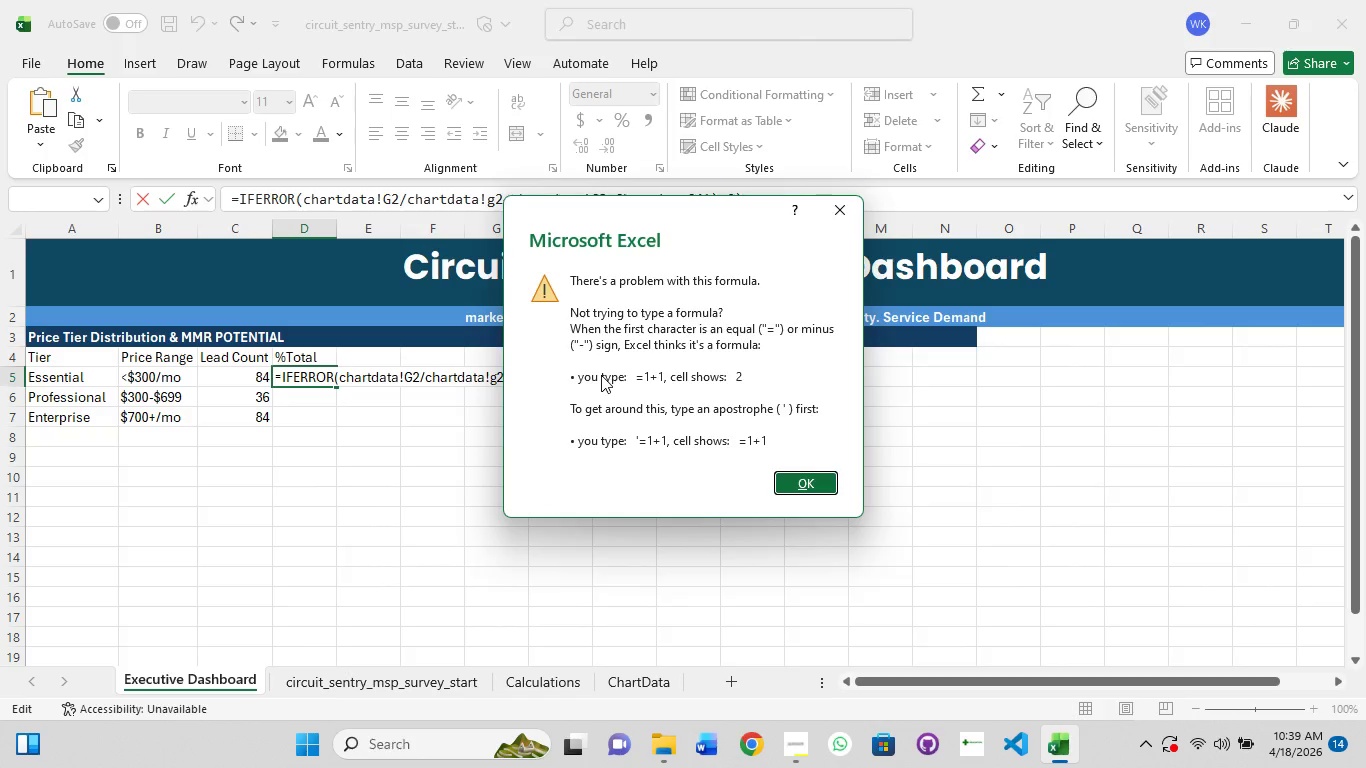 
key(Enter)
 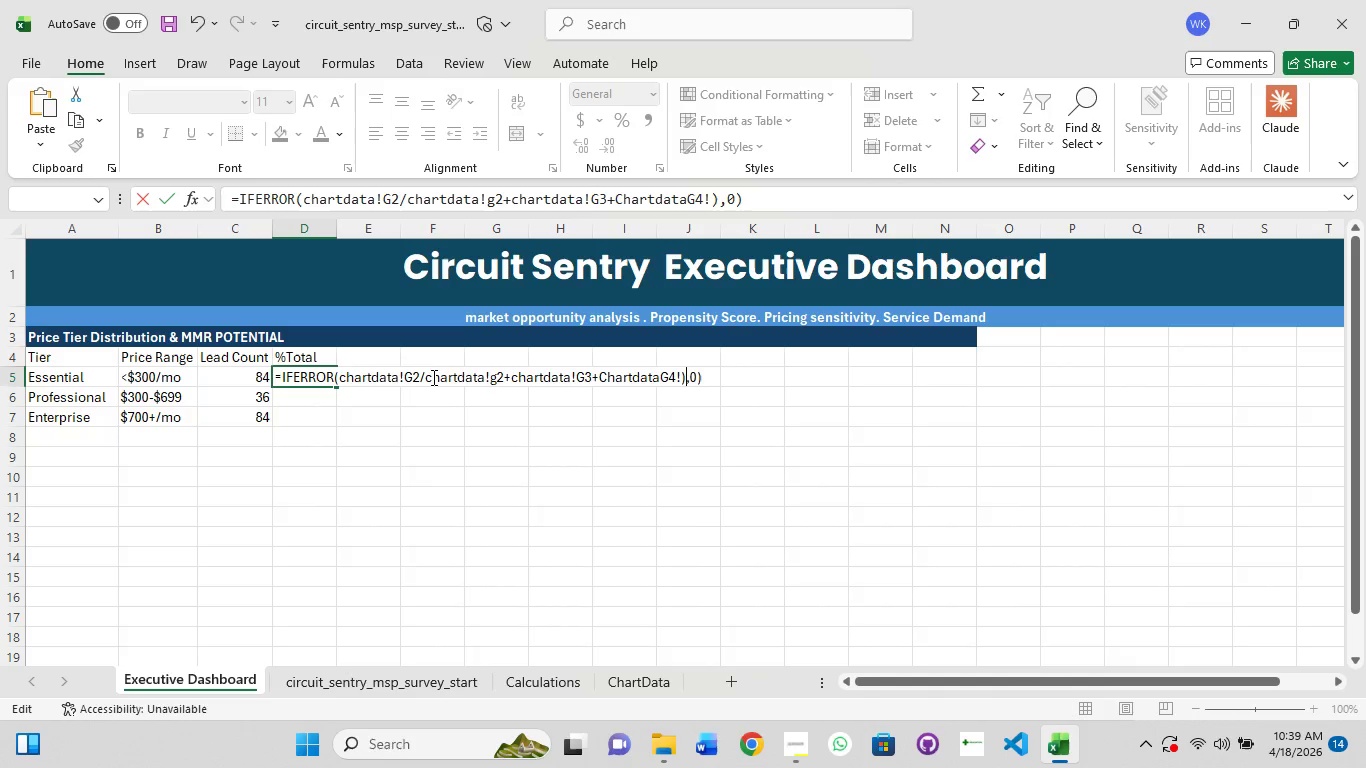 
wait(22.12)
 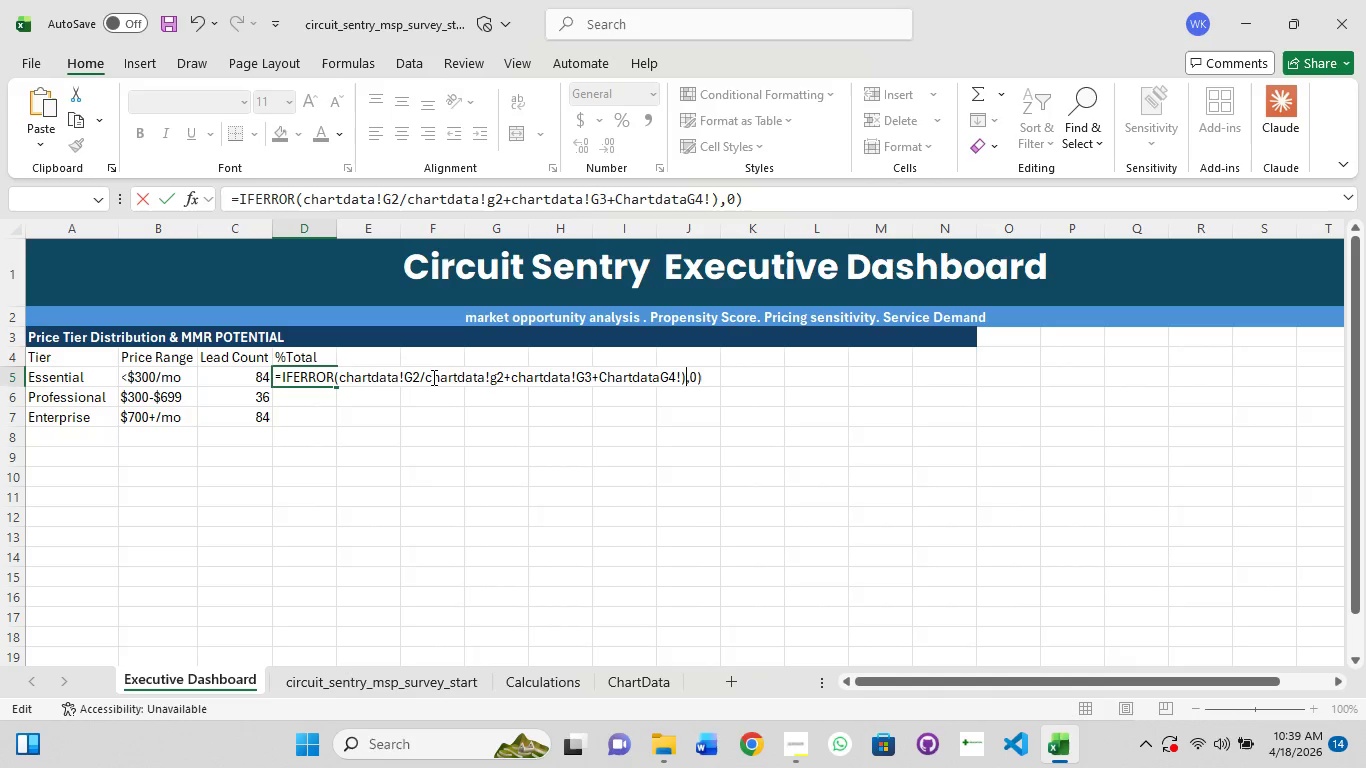 
left_click([606, 378])
 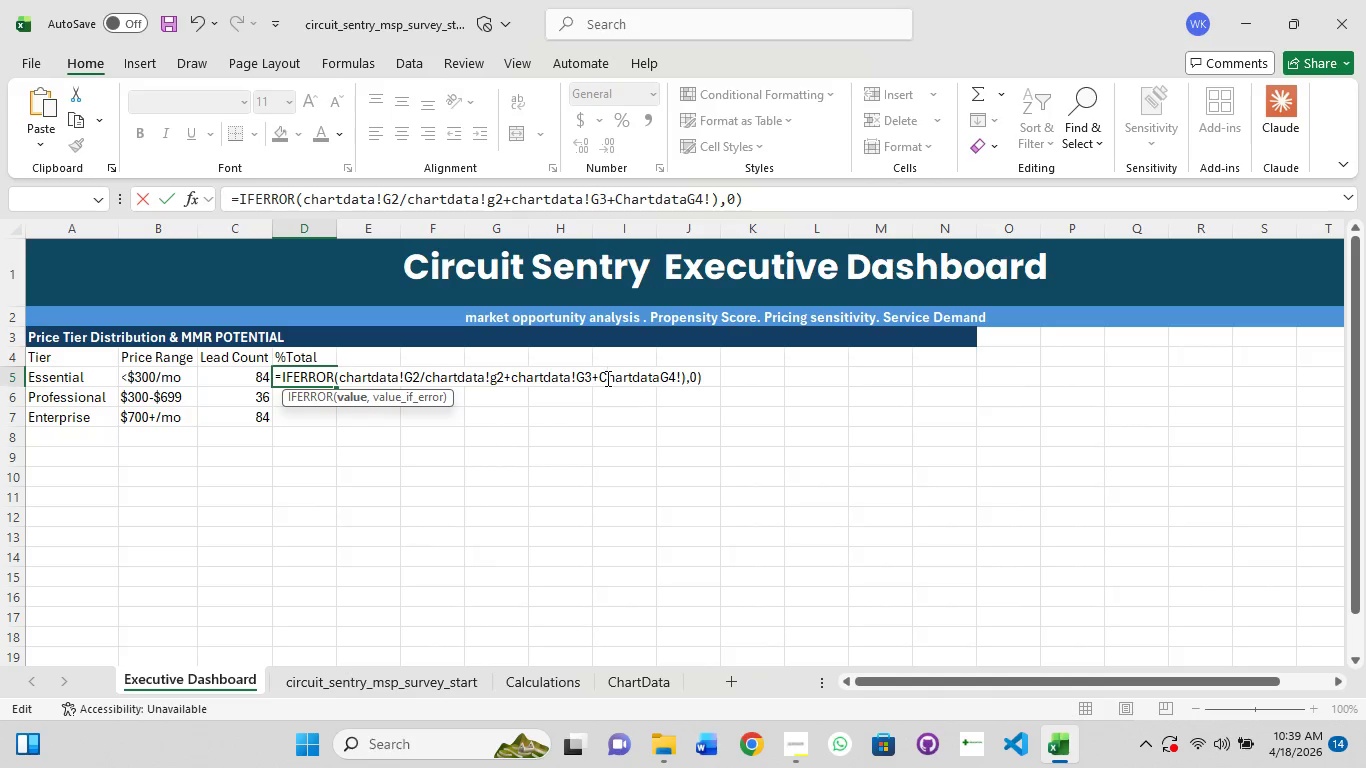 
key(Backspace)
 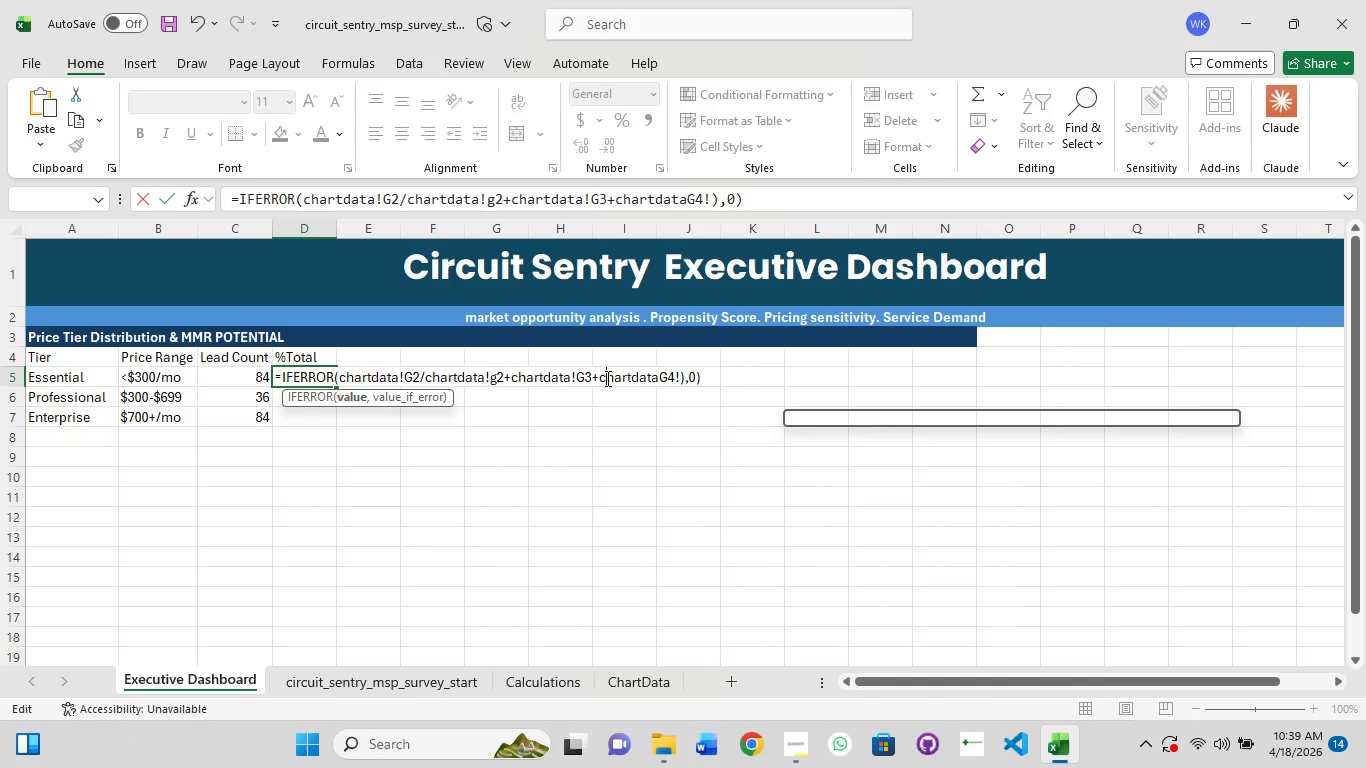 
key(C)
 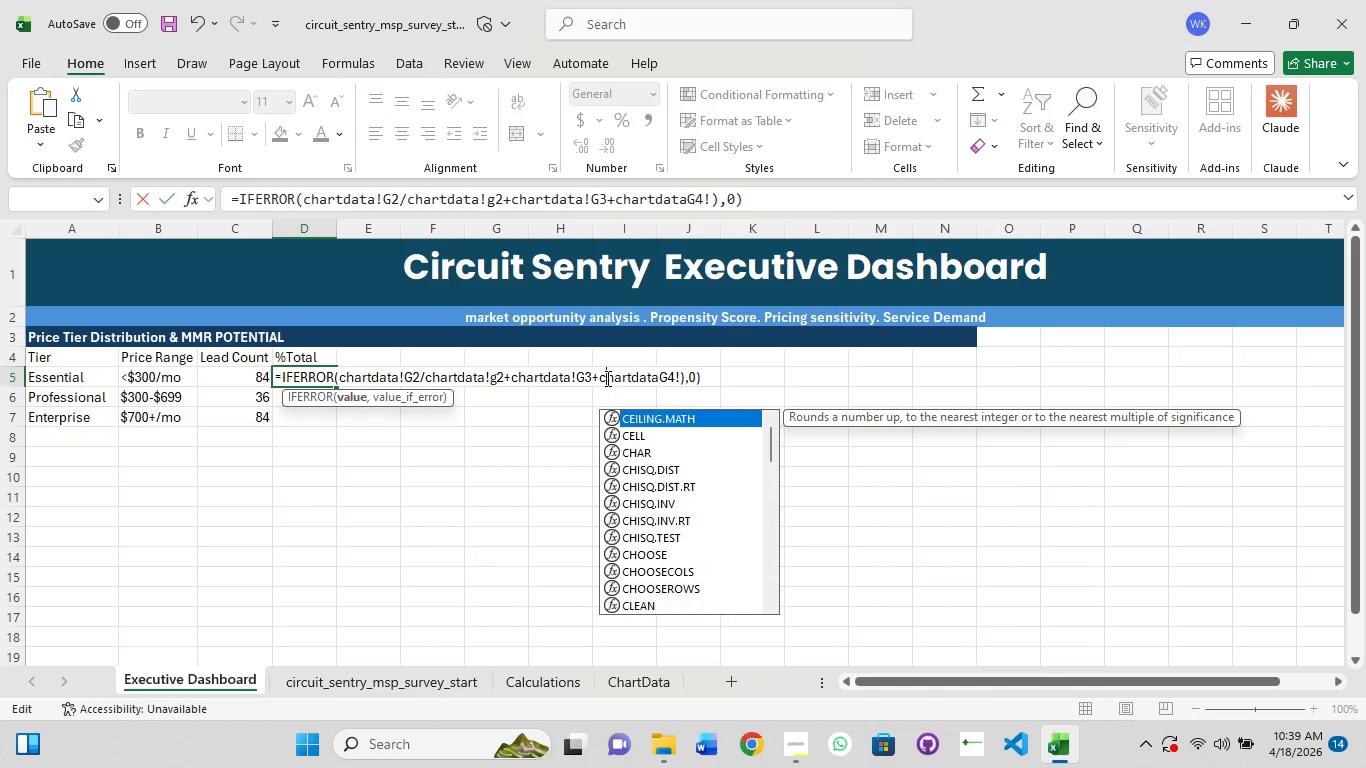 
key(Enter)
 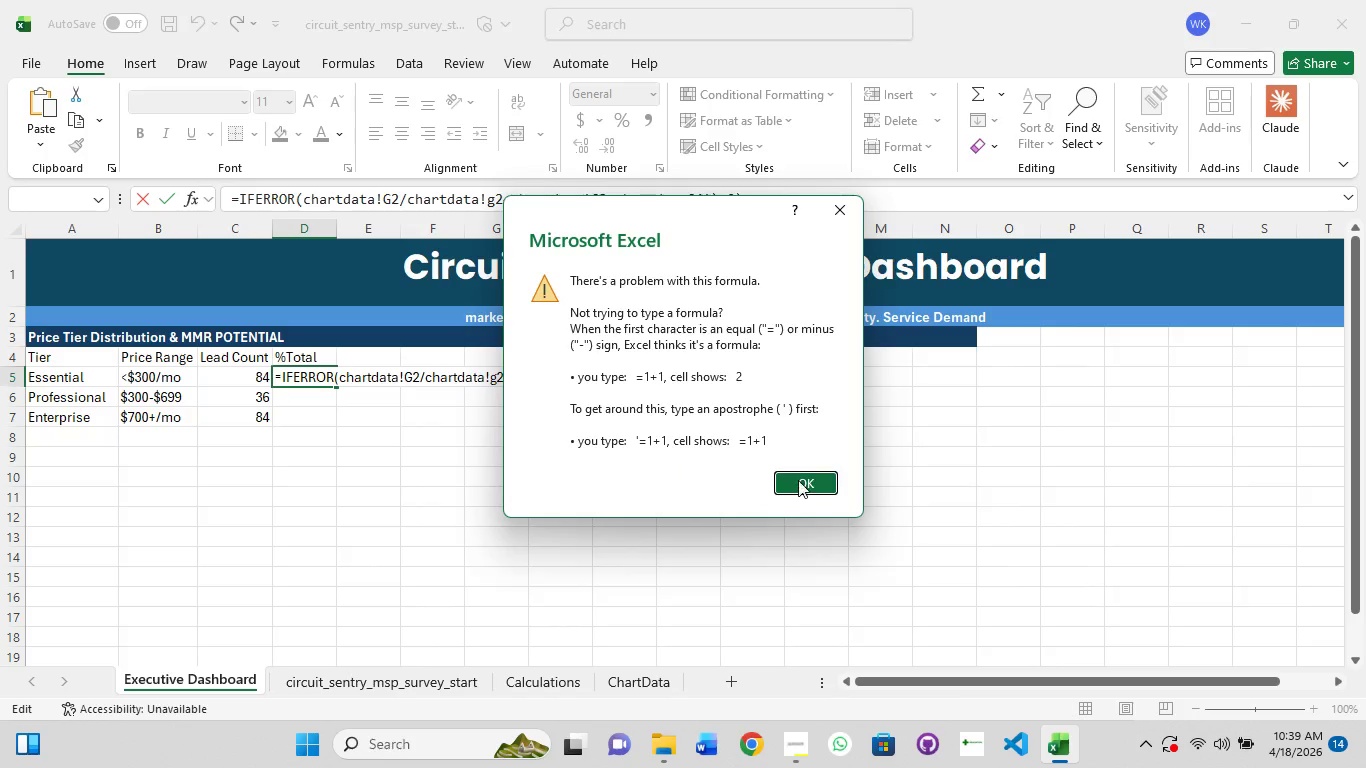 
left_click([802, 481])
 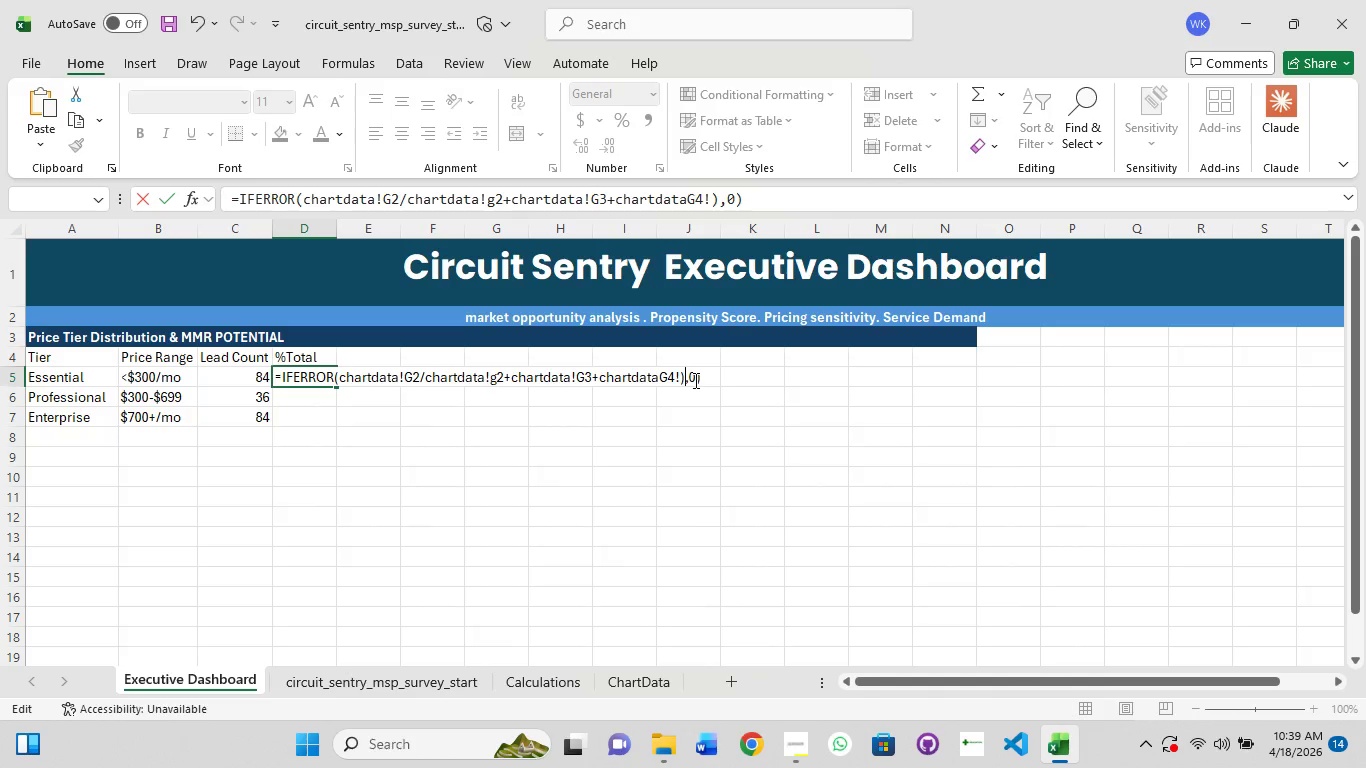 
wait(9.3)
 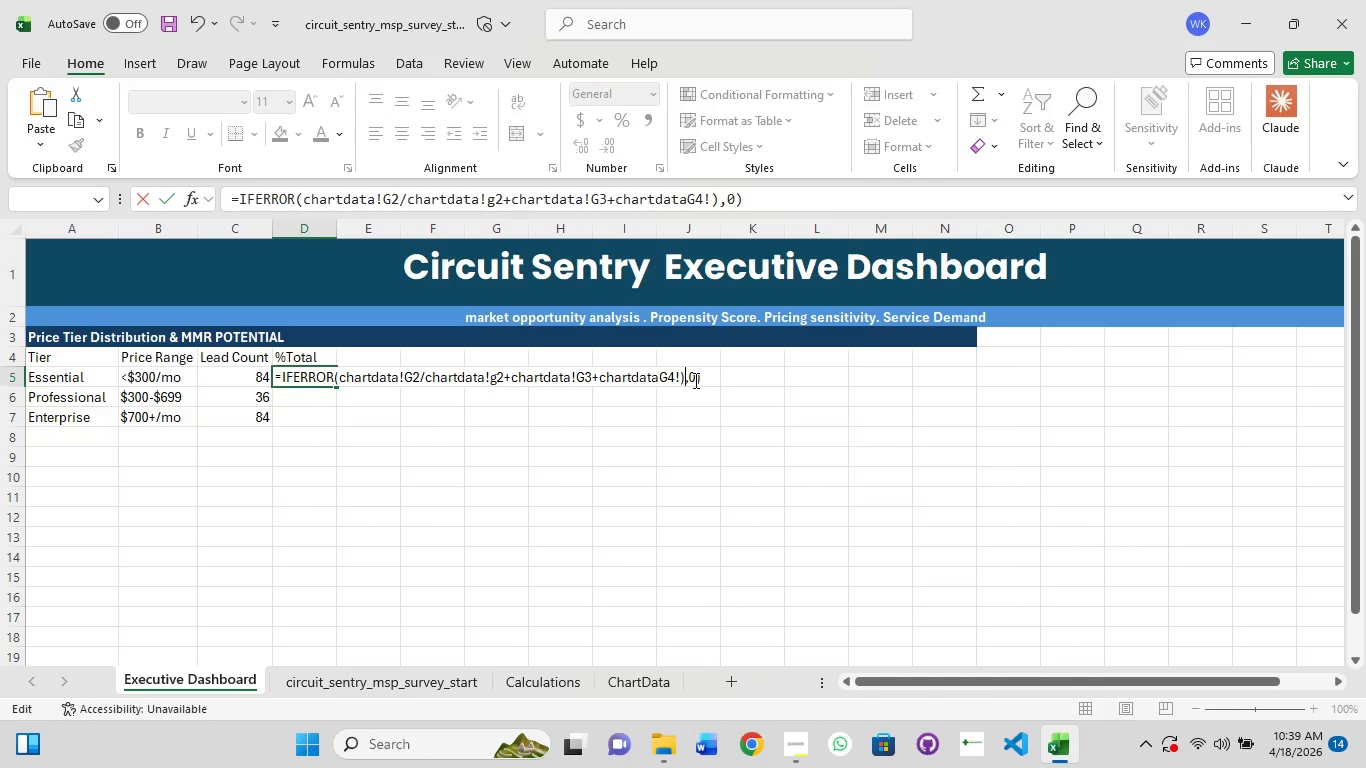 
key(ArrowLeft)
 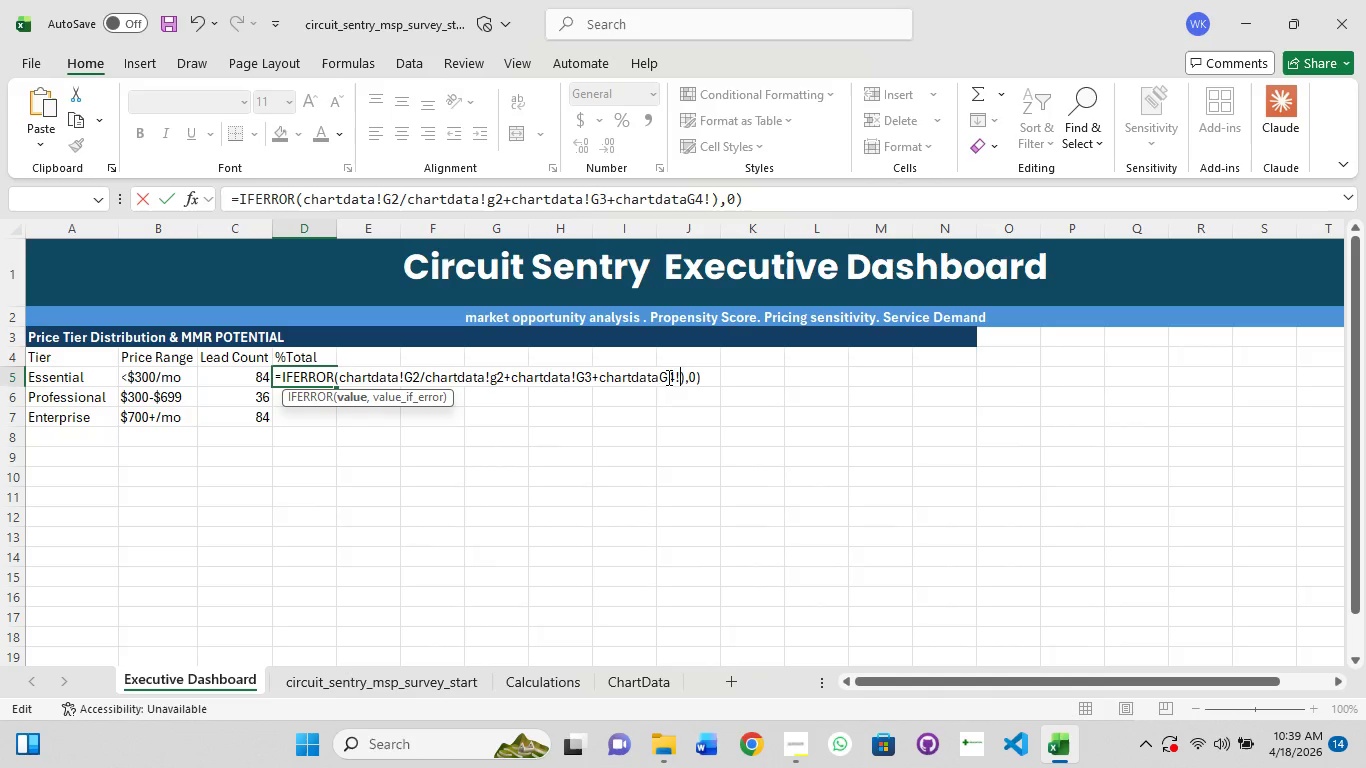 
key(Backspace)
 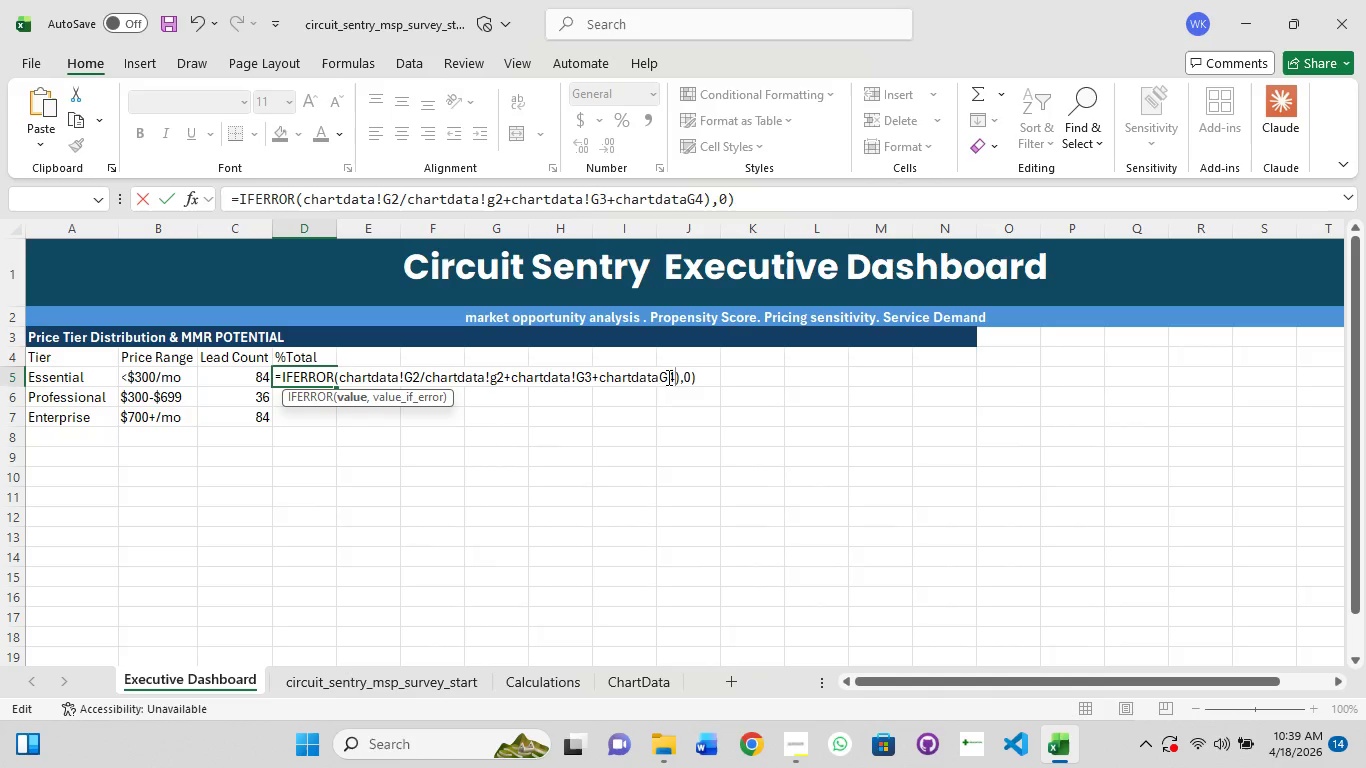 
key(ArrowLeft)
 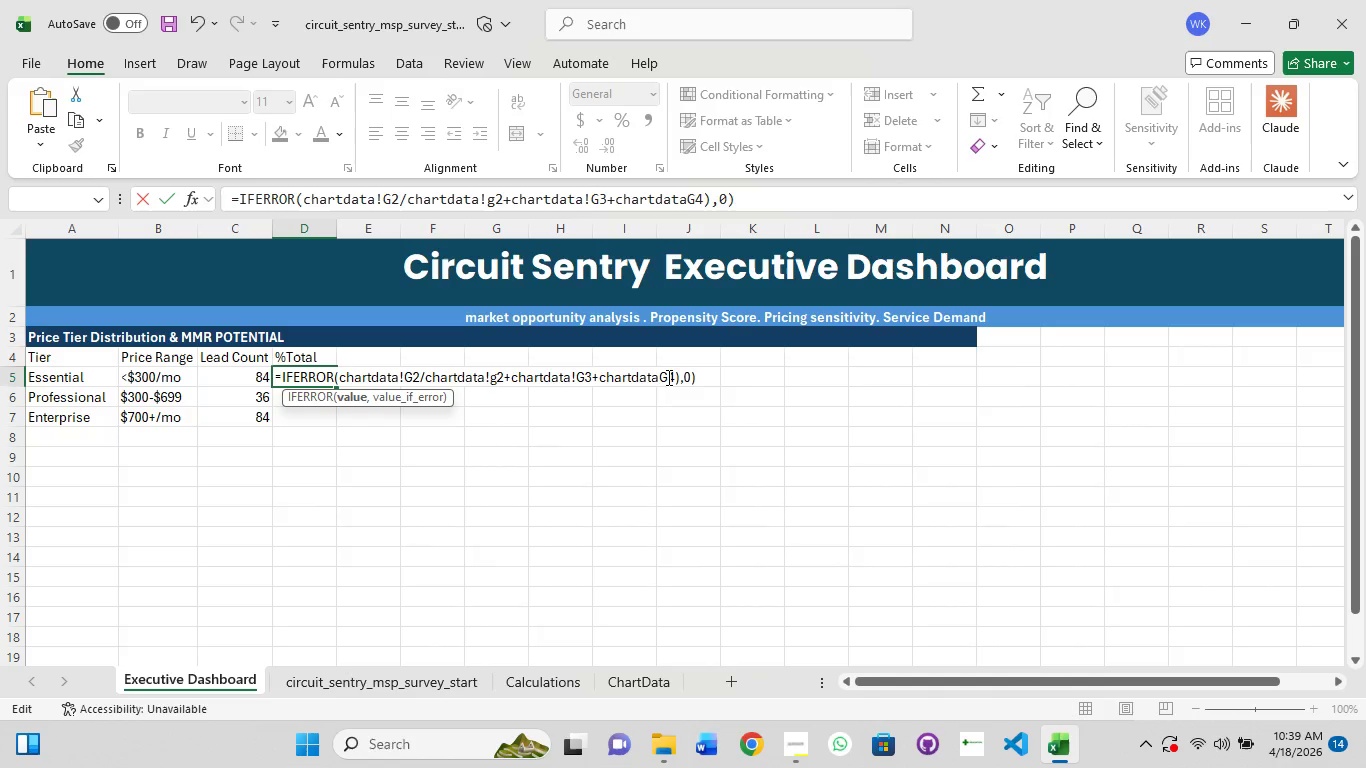 
key(ArrowLeft)
 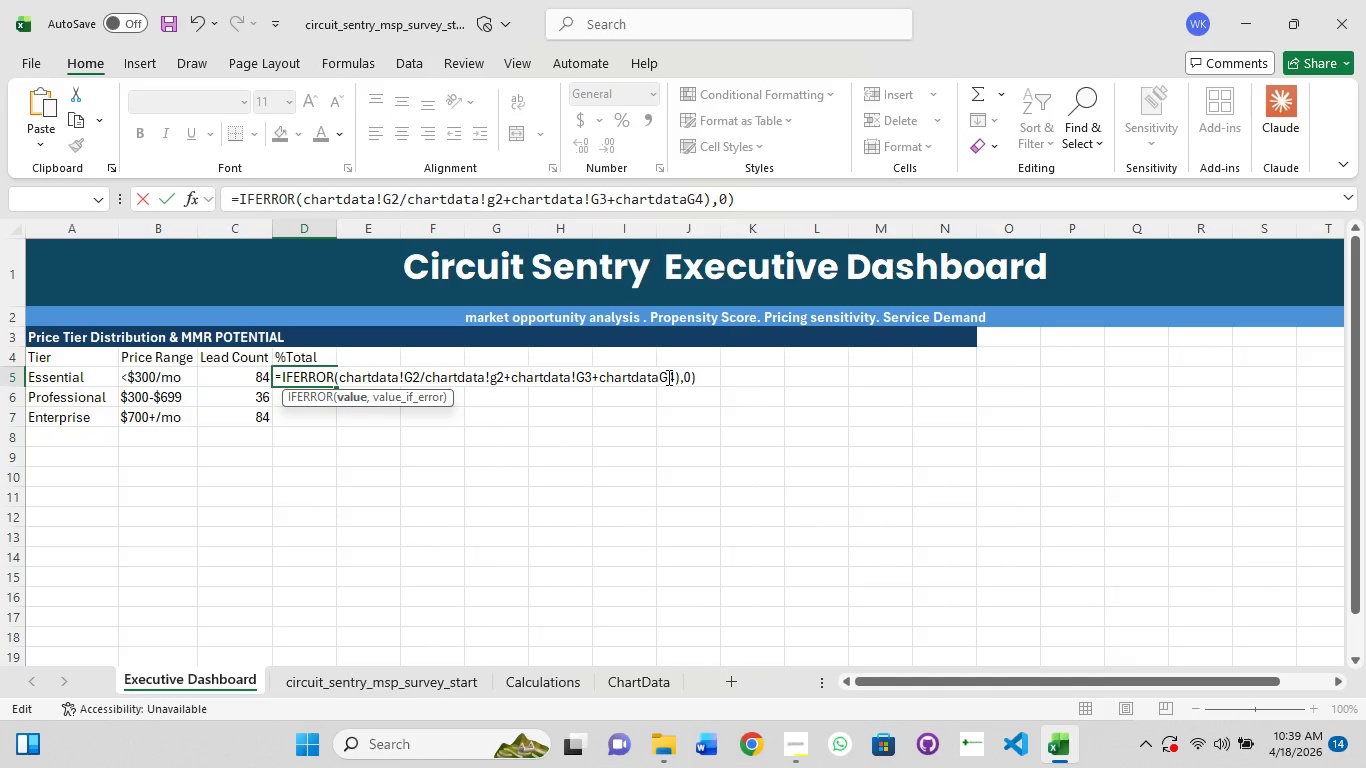 
key(Shift+1)
 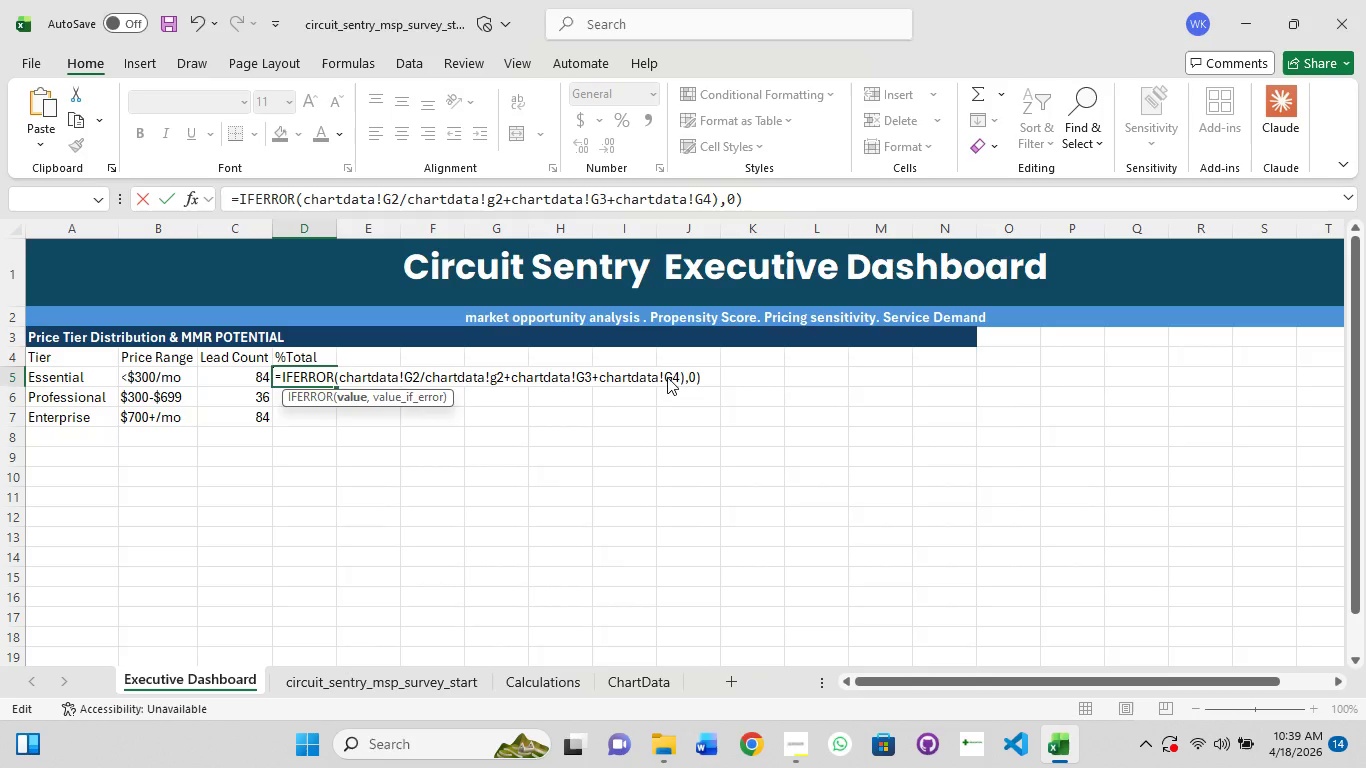 
key(Enter)
 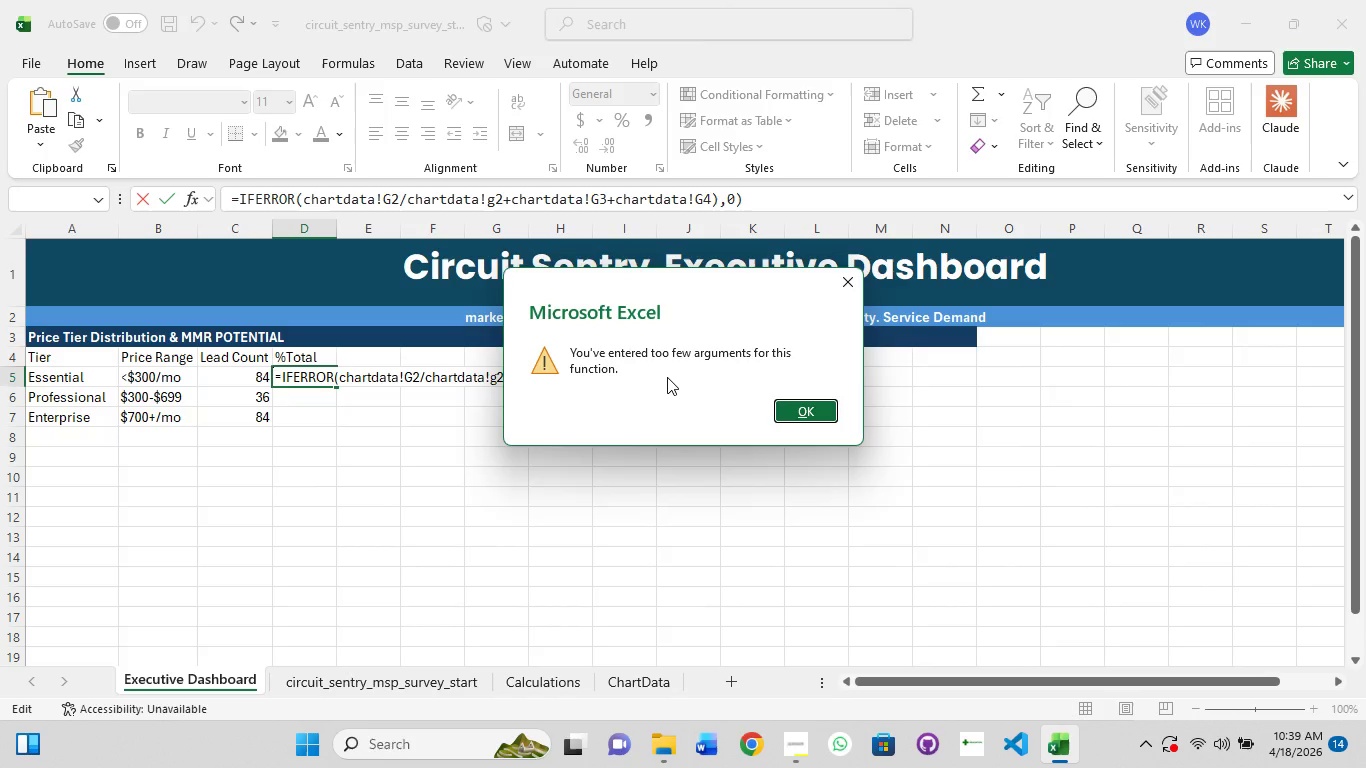 
key(Enter)
 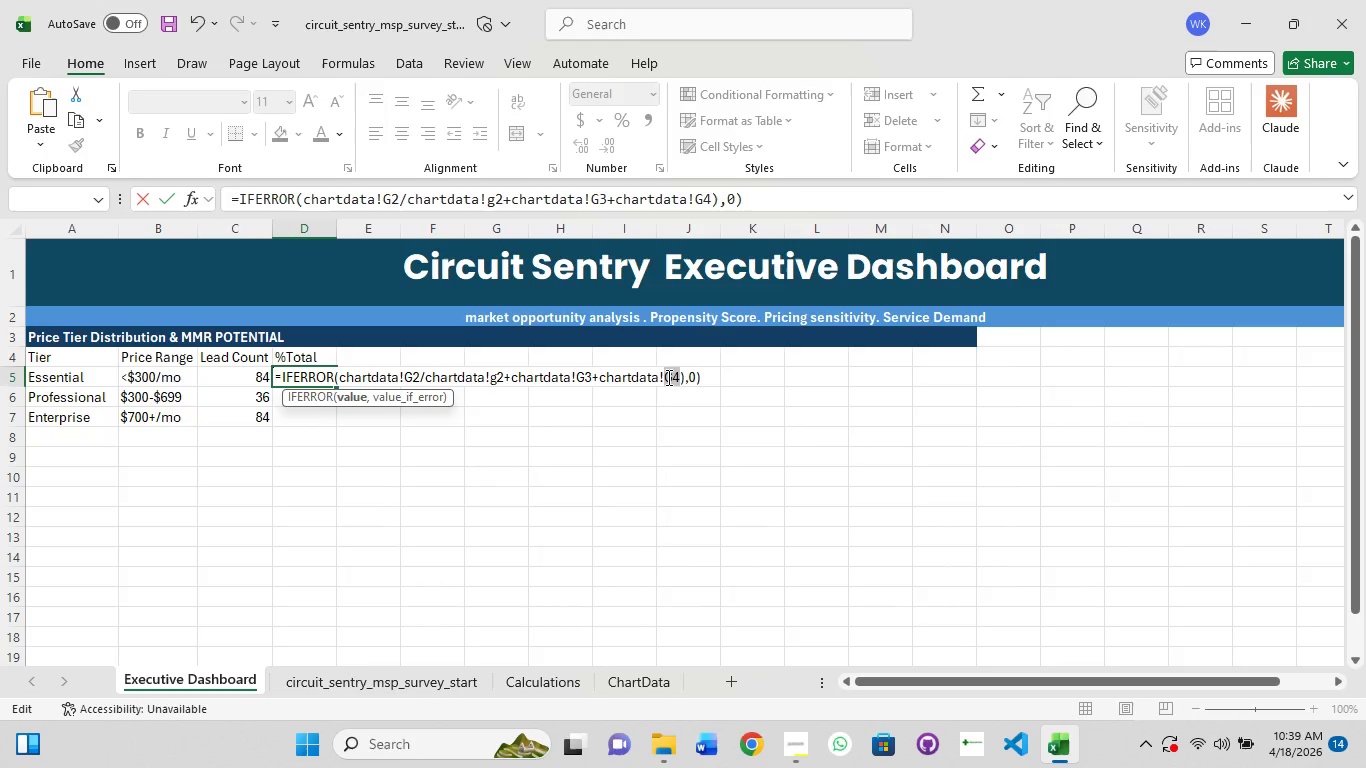 
key(ArrowRight)
 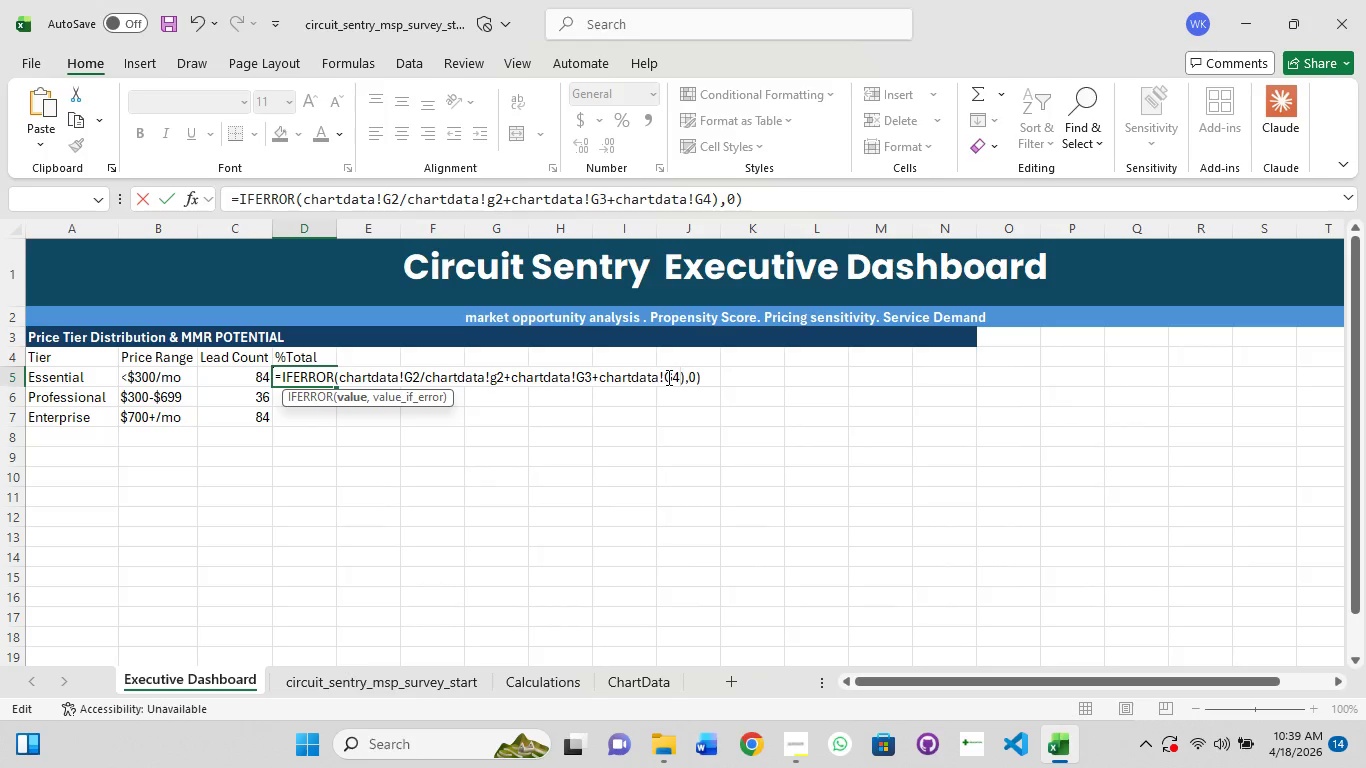 
key(Control+A)
 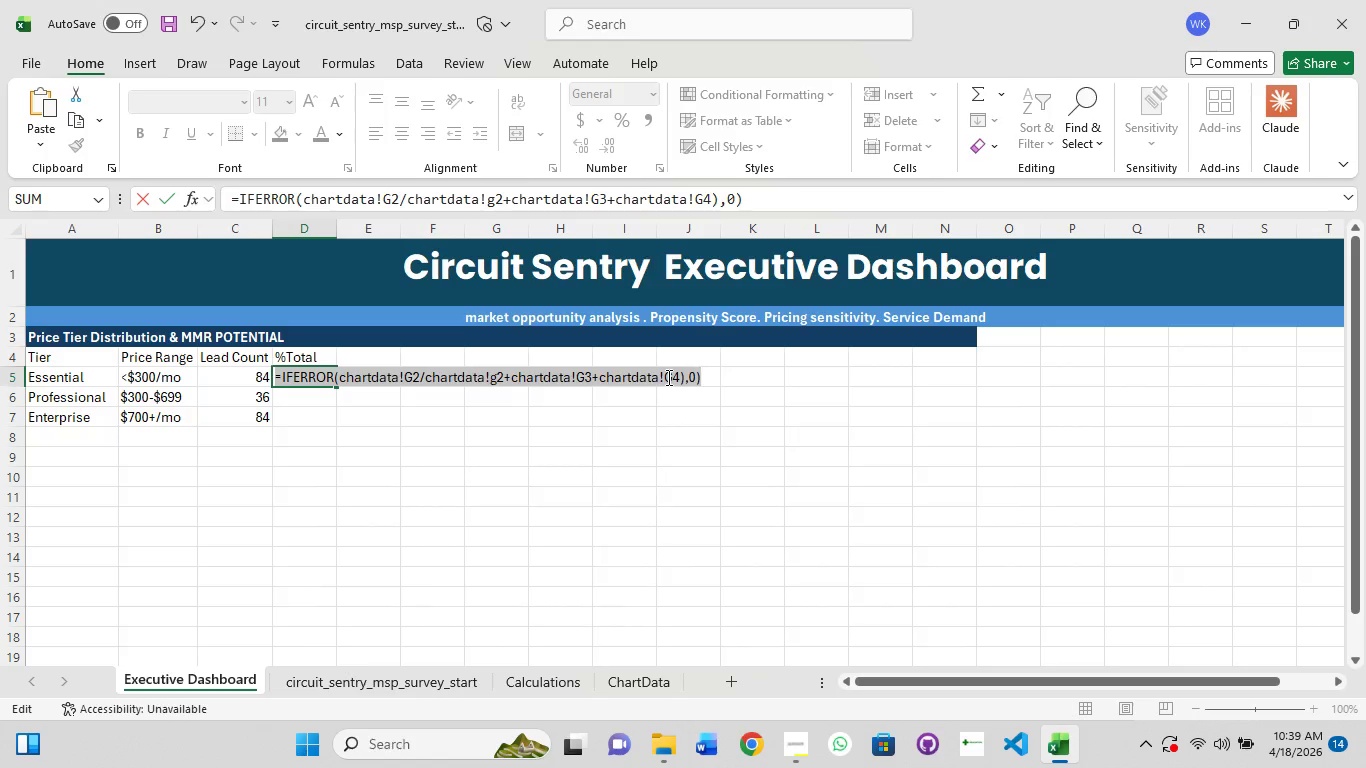 
key(Control+X)
 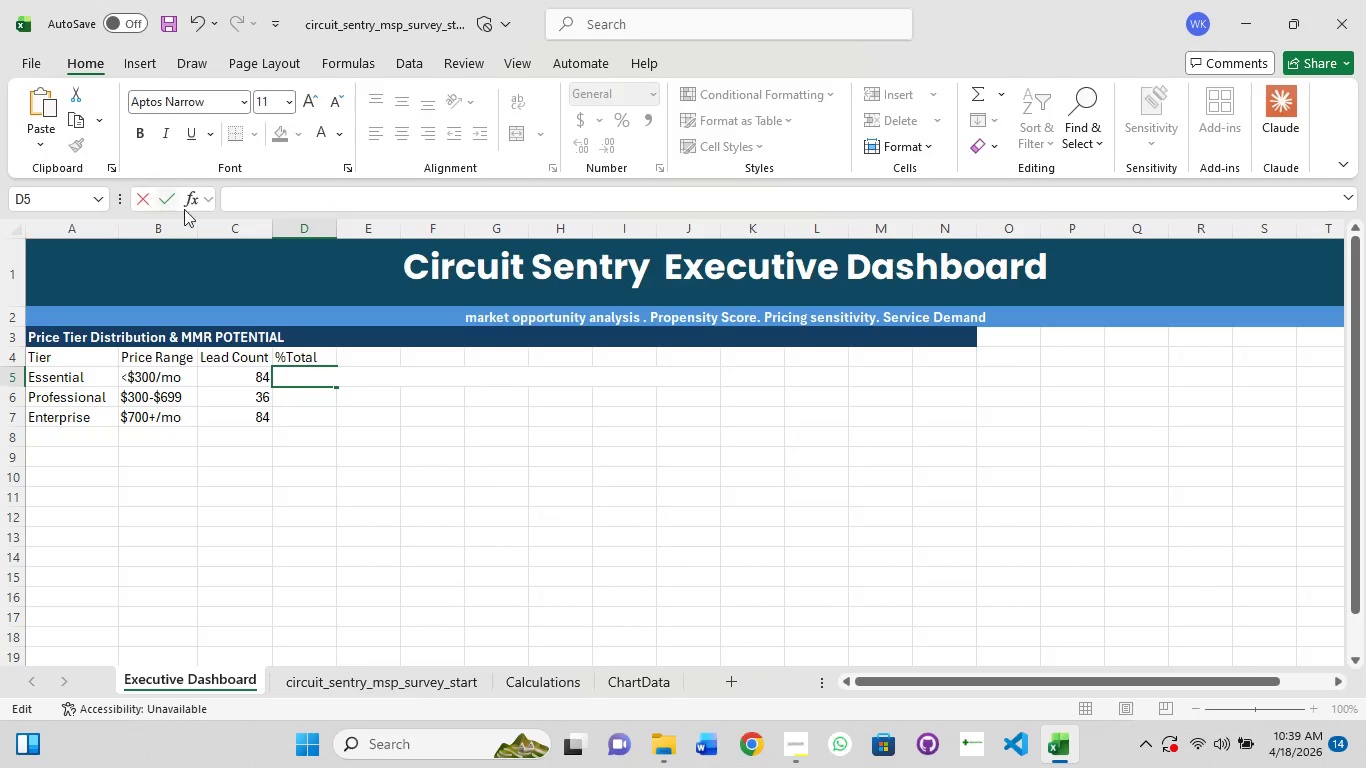 
left_click([334, 494])
 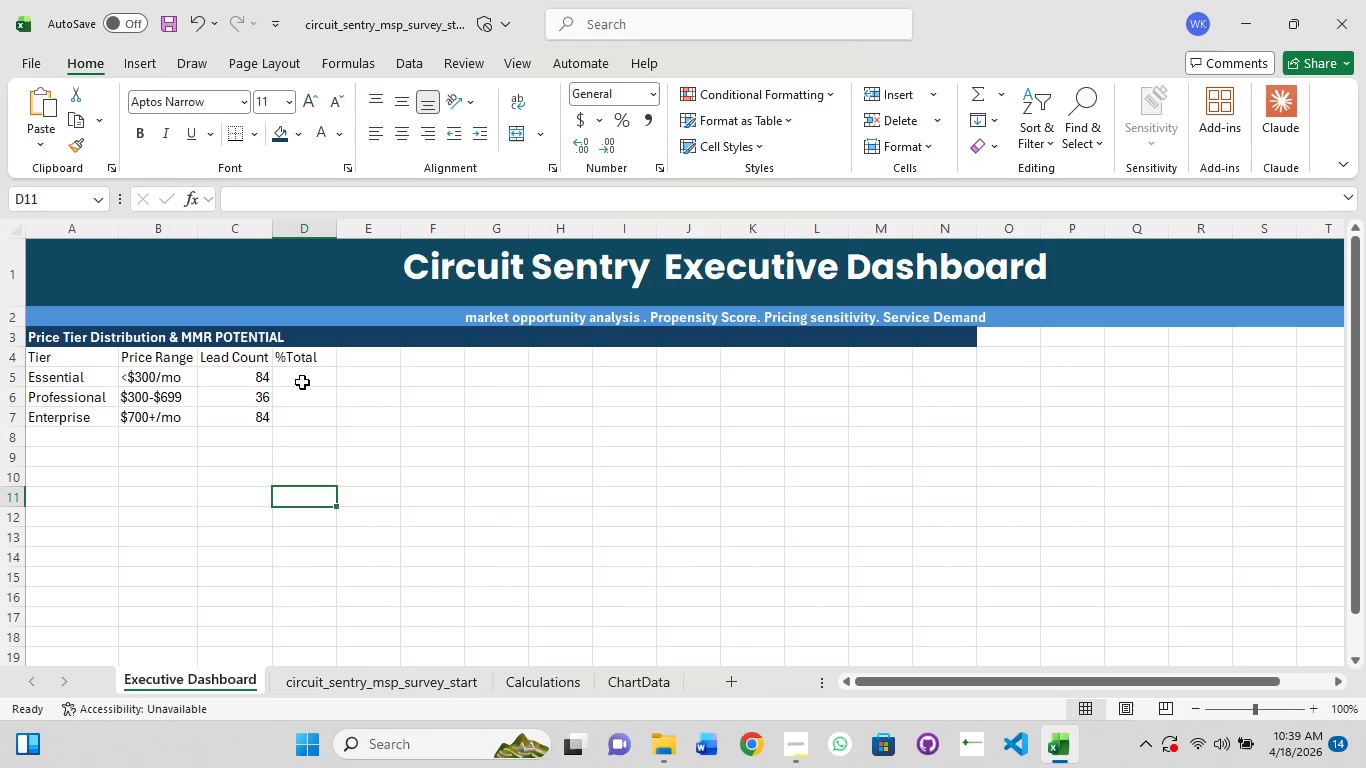 
left_click([302, 380])
 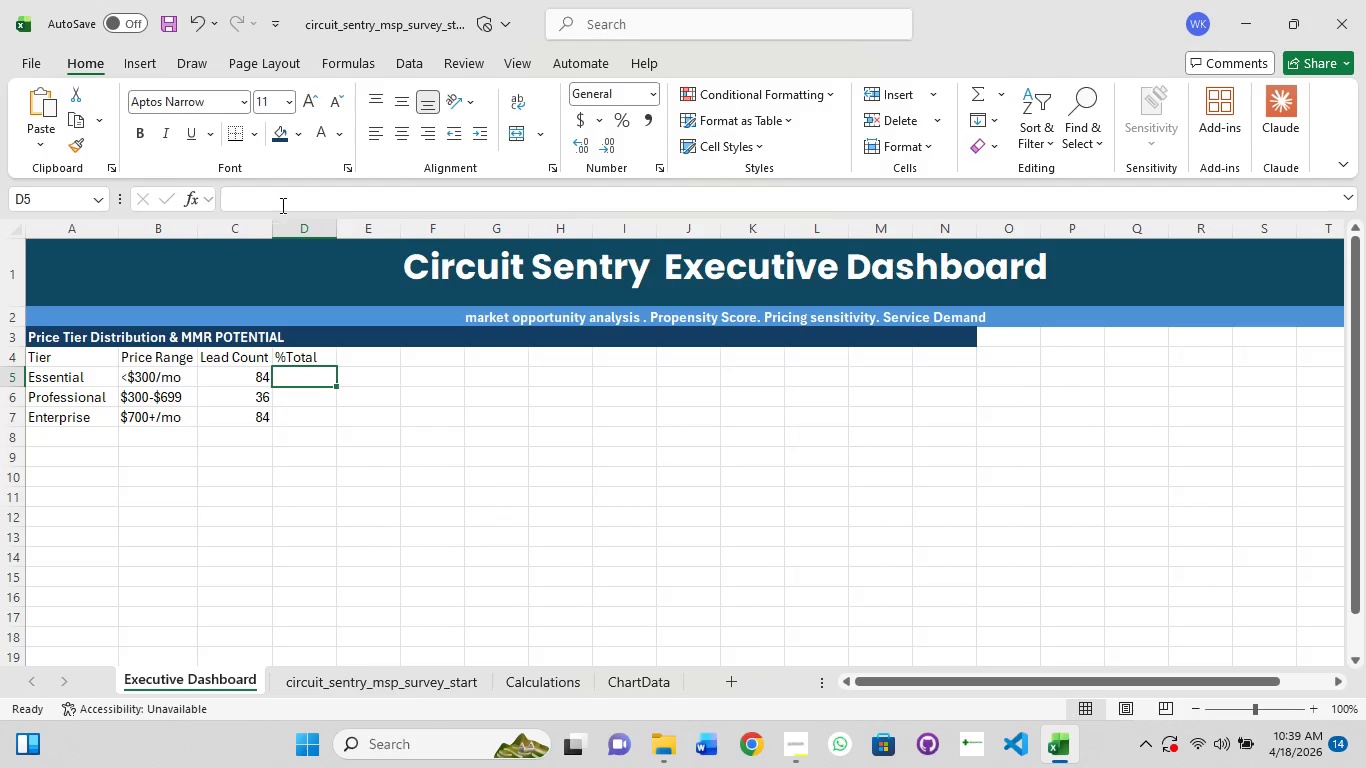 
left_click([281, 205])
 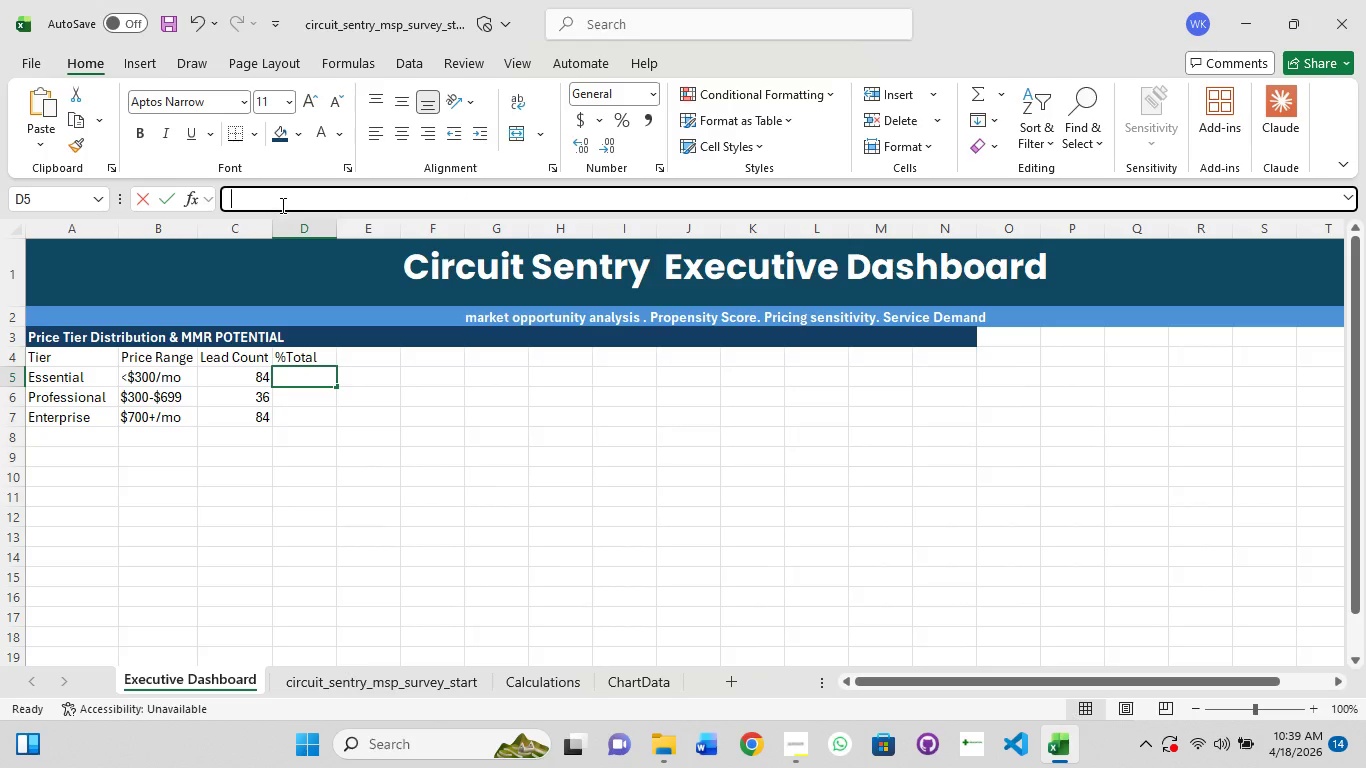 
key(Control+V)
 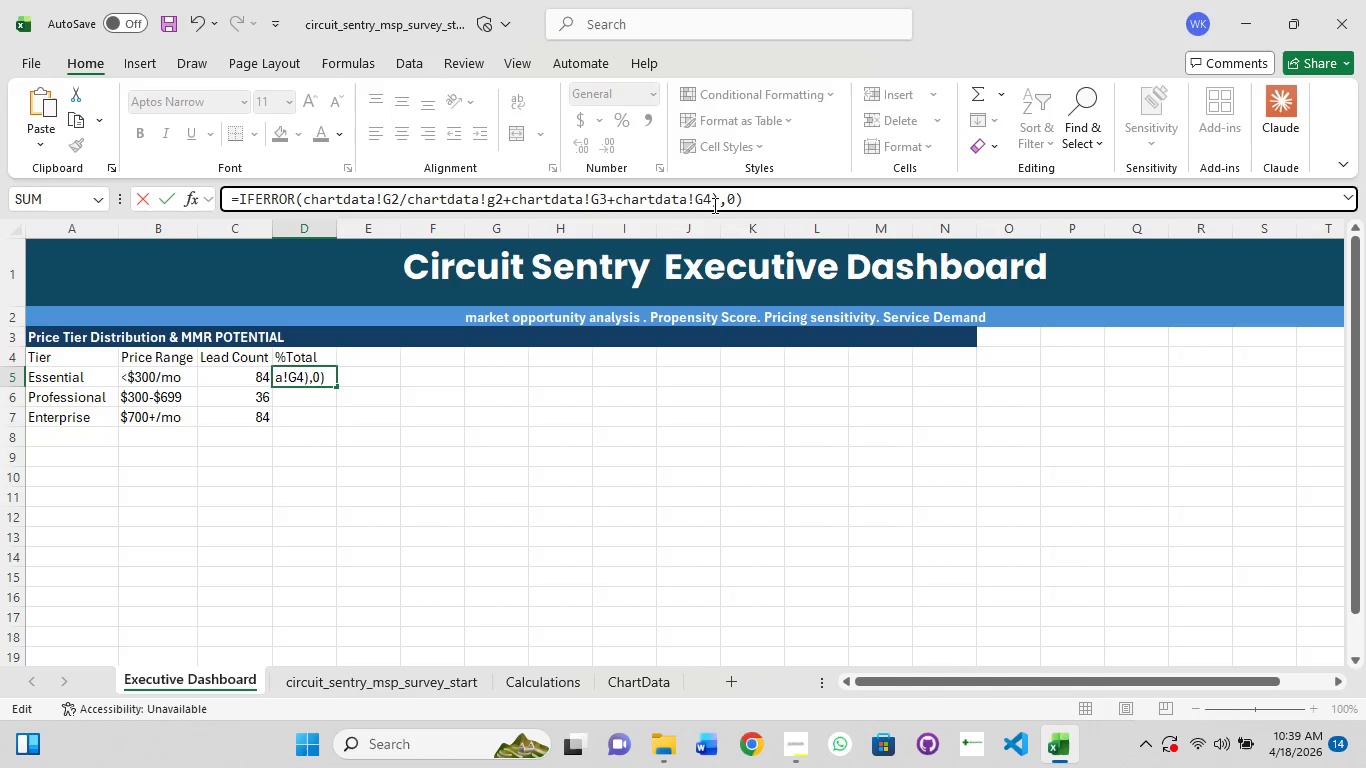 
key(Enter)
 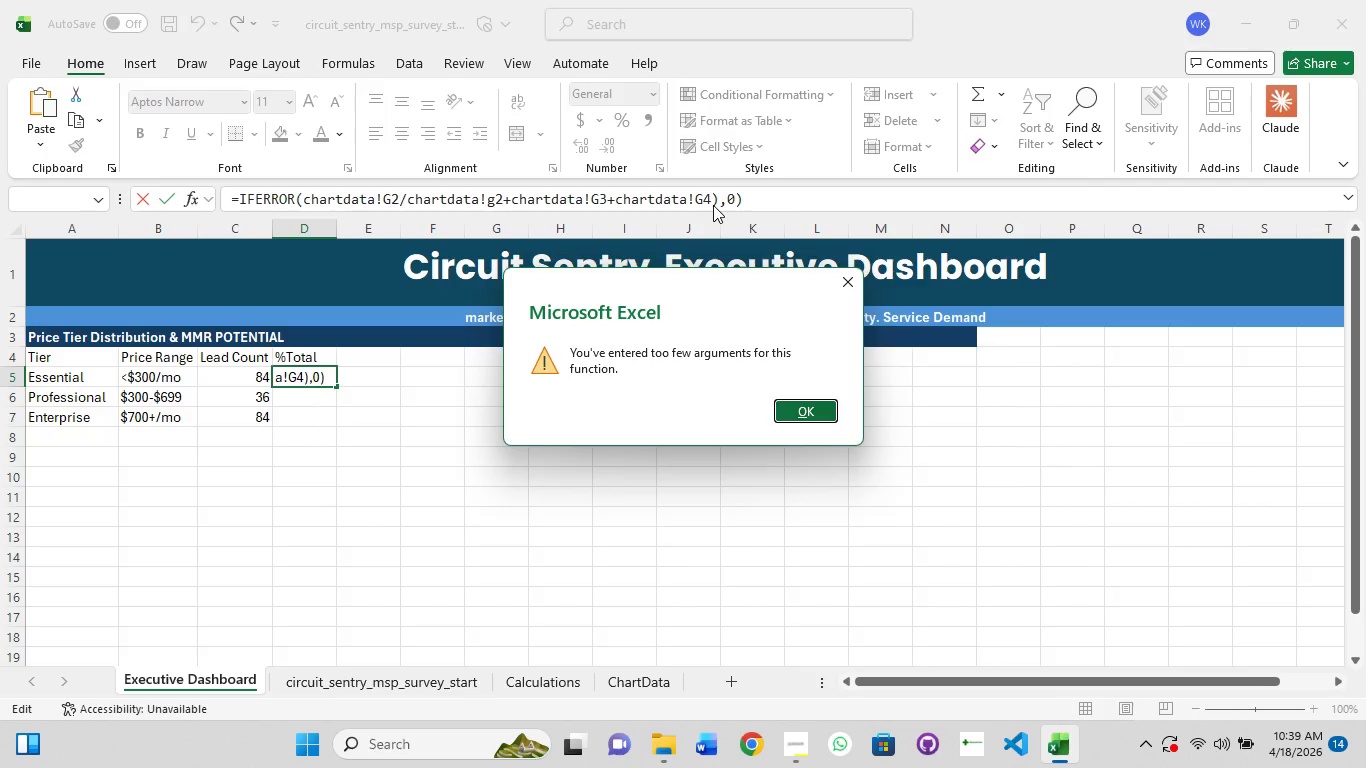 
key(Enter)
 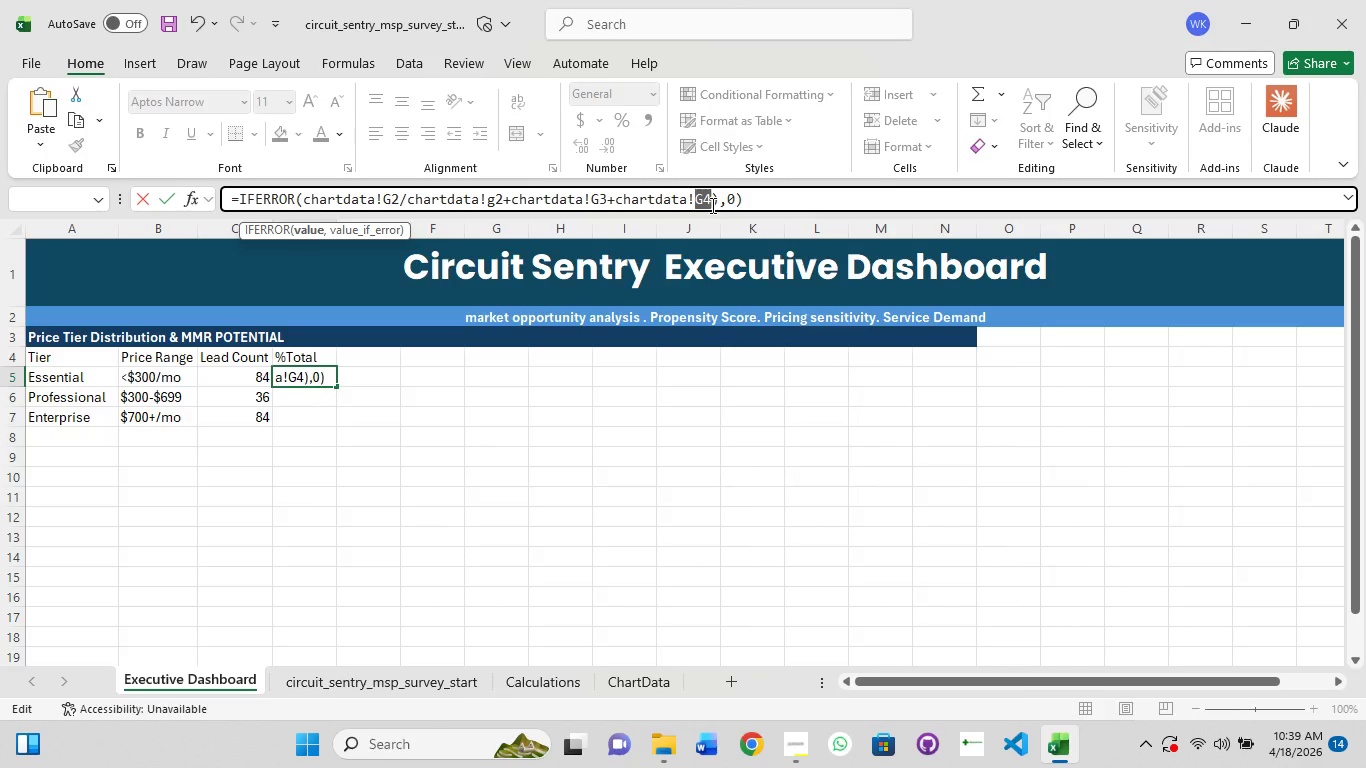 
left_click([711, 205])
 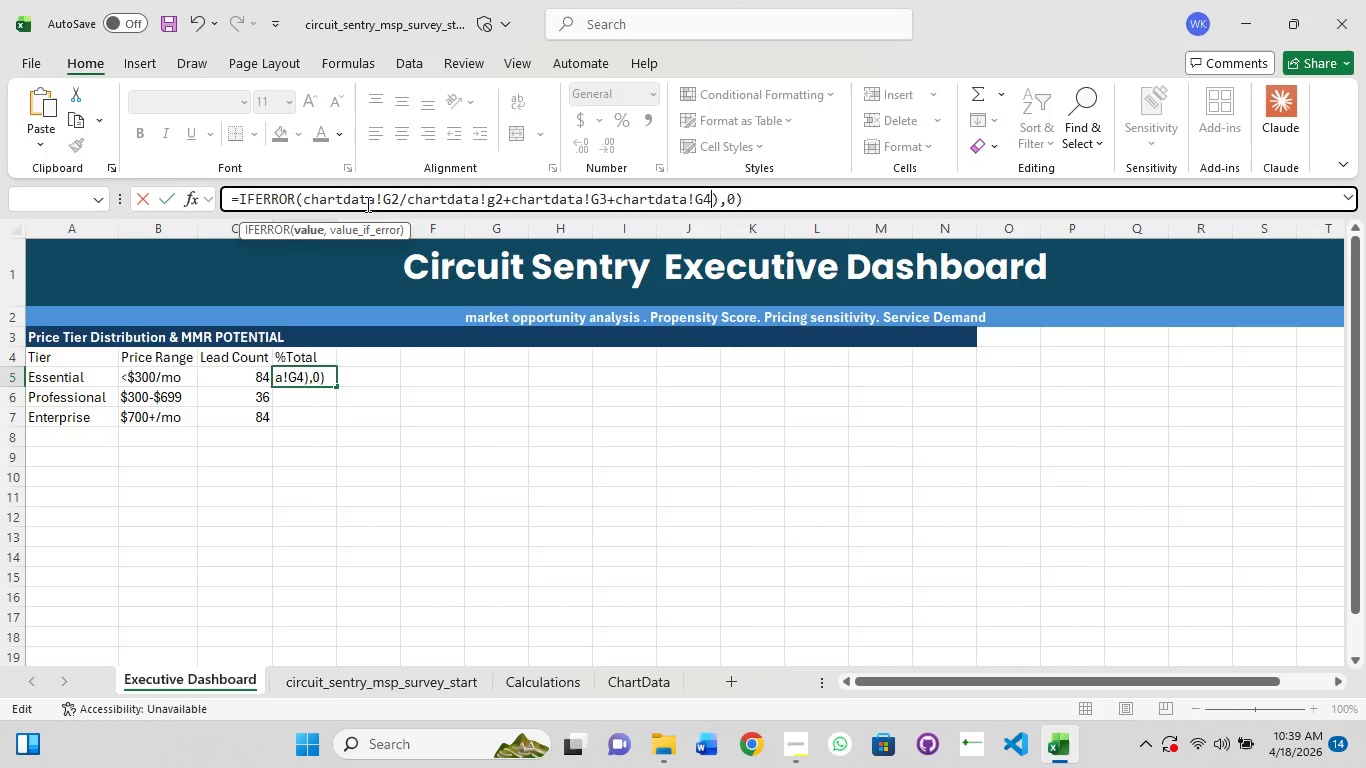 
left_click([321, 203])
 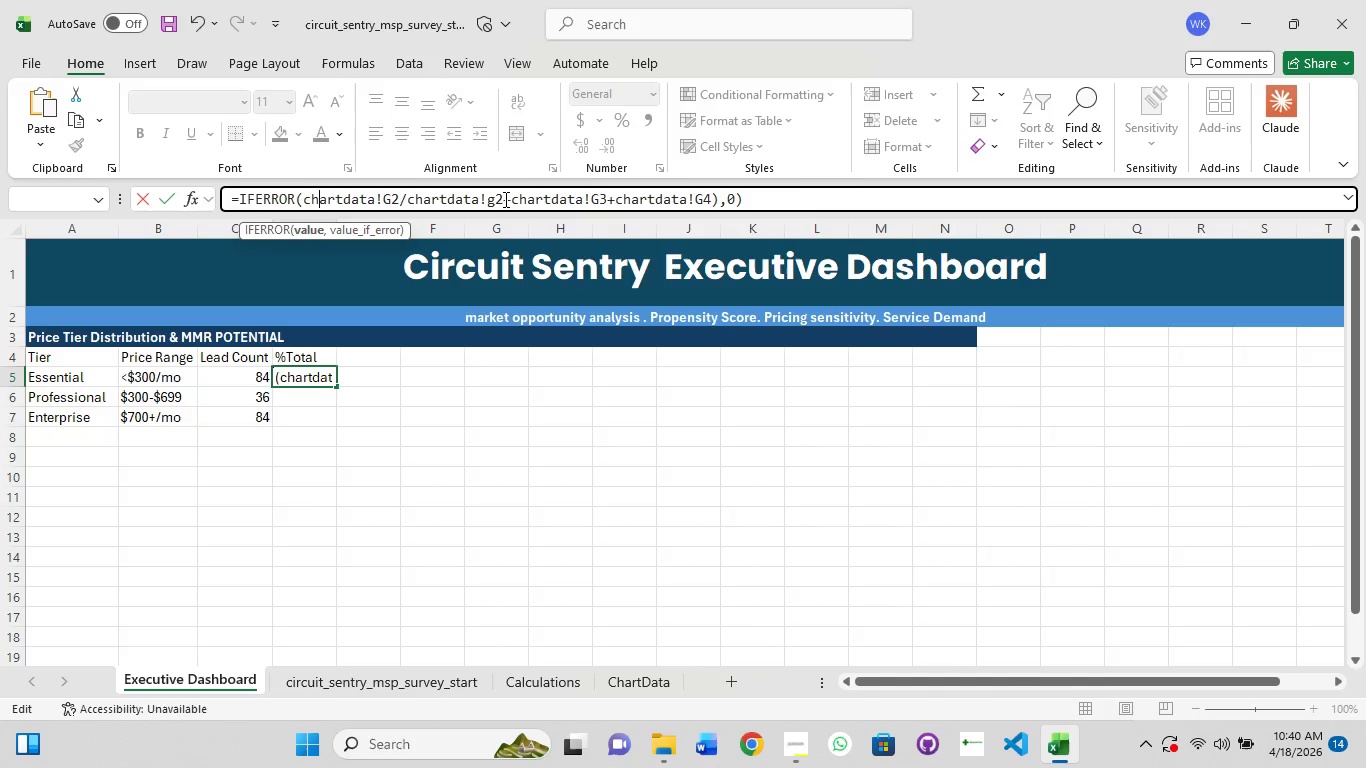 
wait(14.19)
 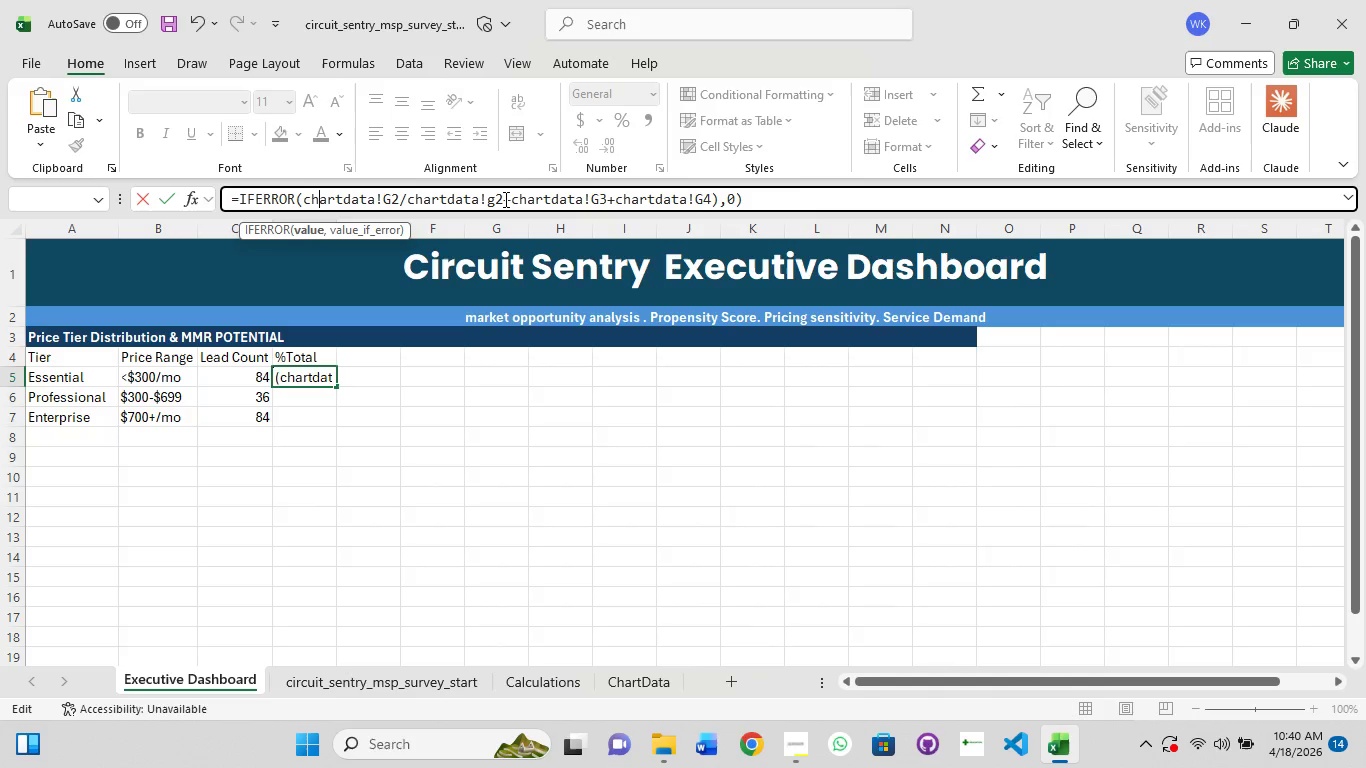 
left_click([768, 179])
 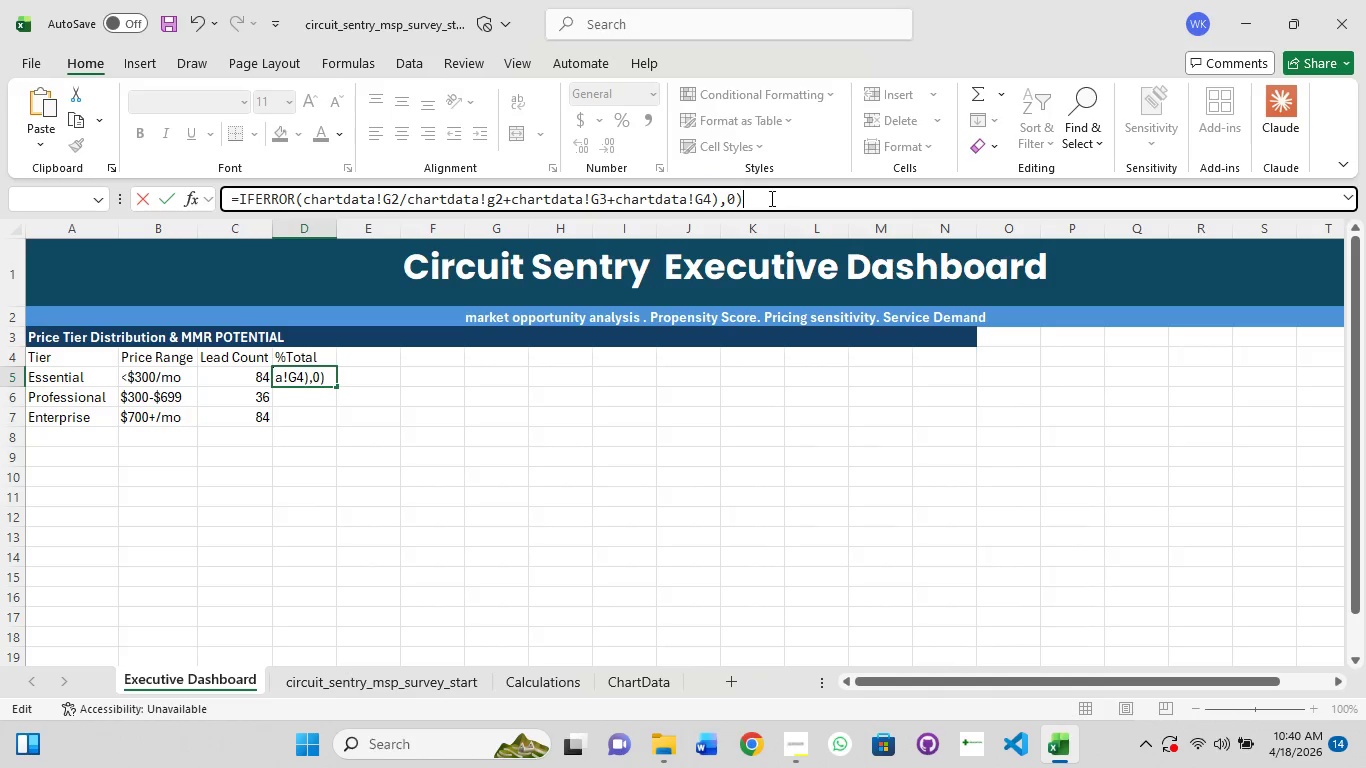 
left_click([770, 198])
 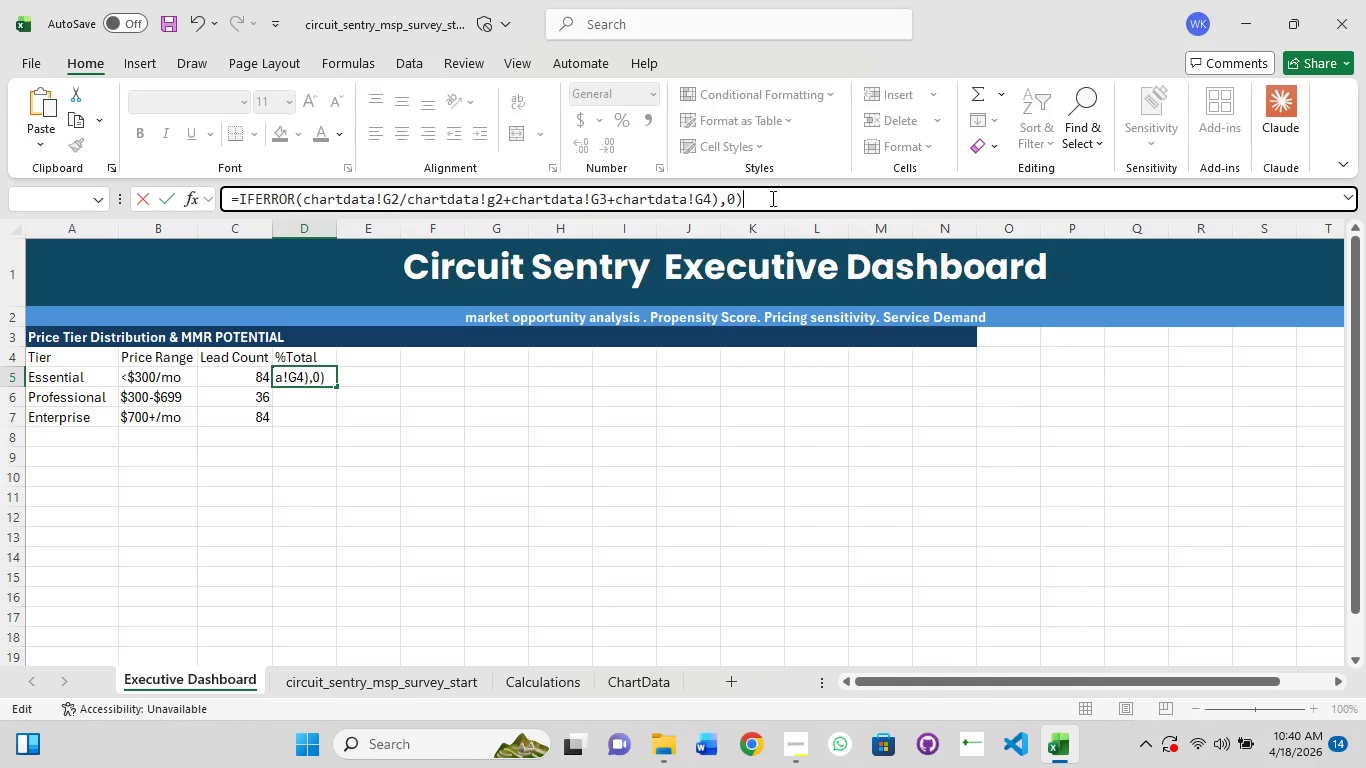 
key(Enter)
 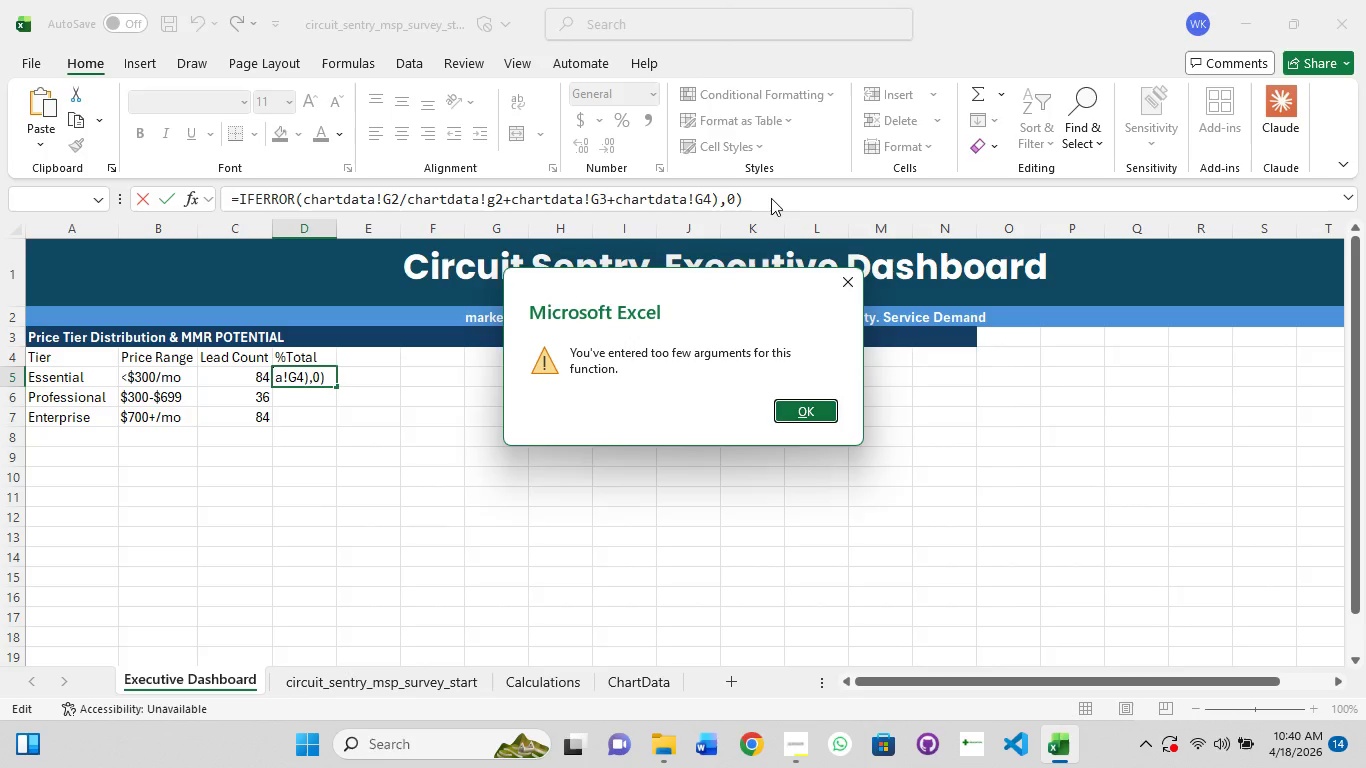 
key(Enter)
 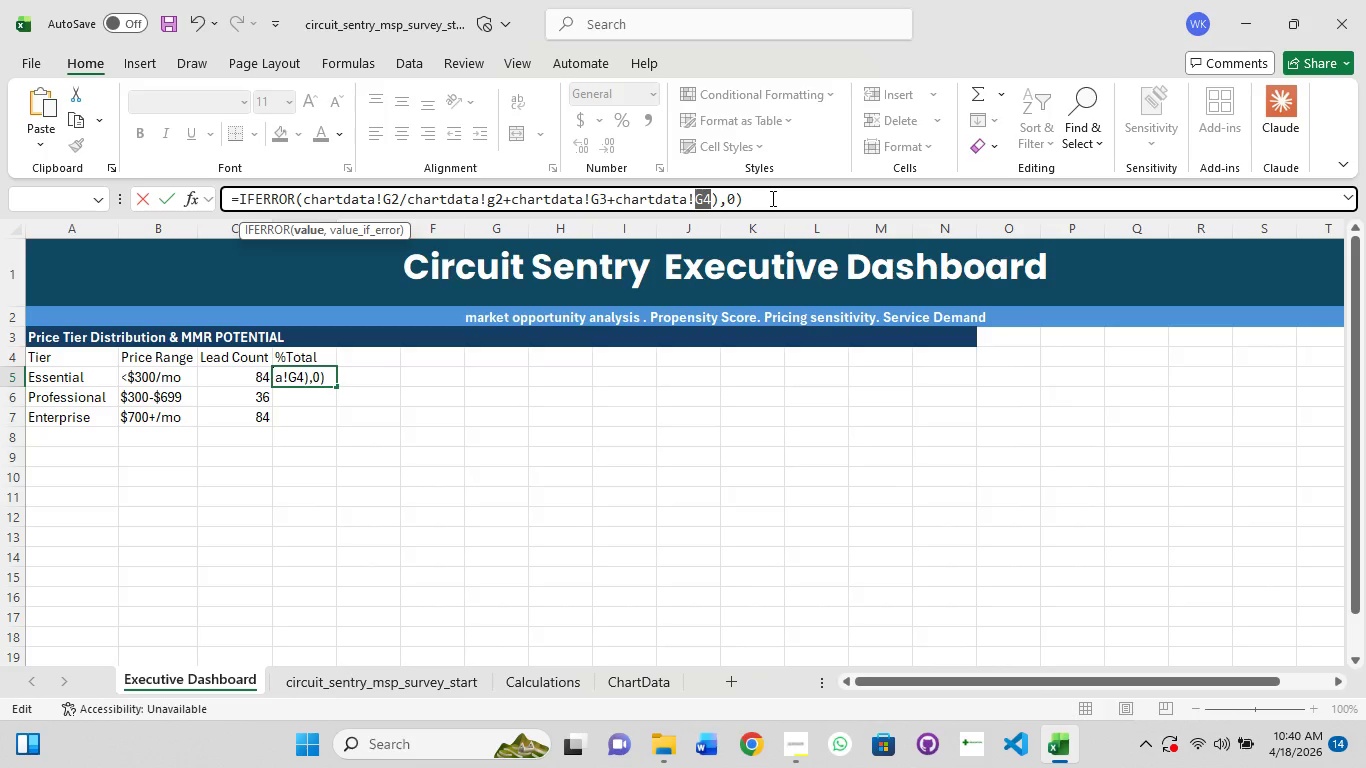 
left_click([758, 190])
 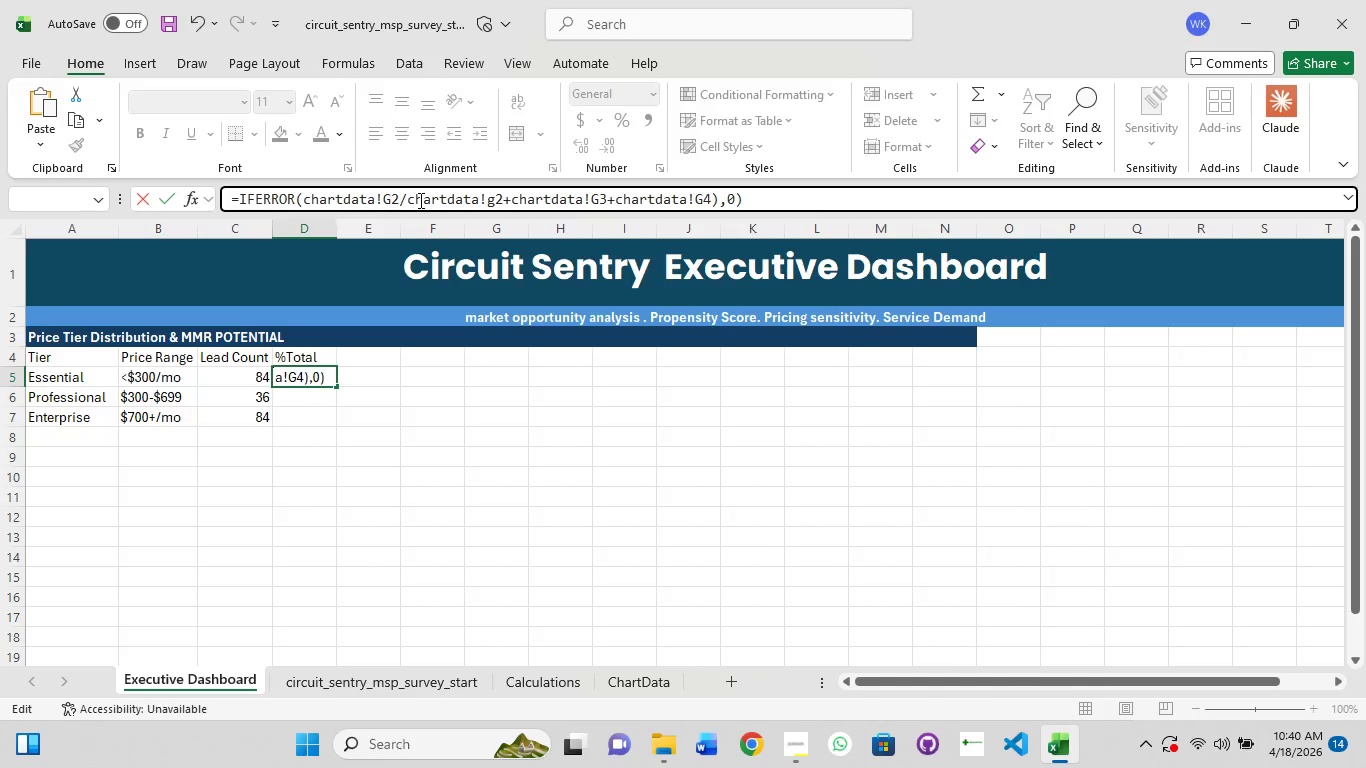 
wait(14.45)
 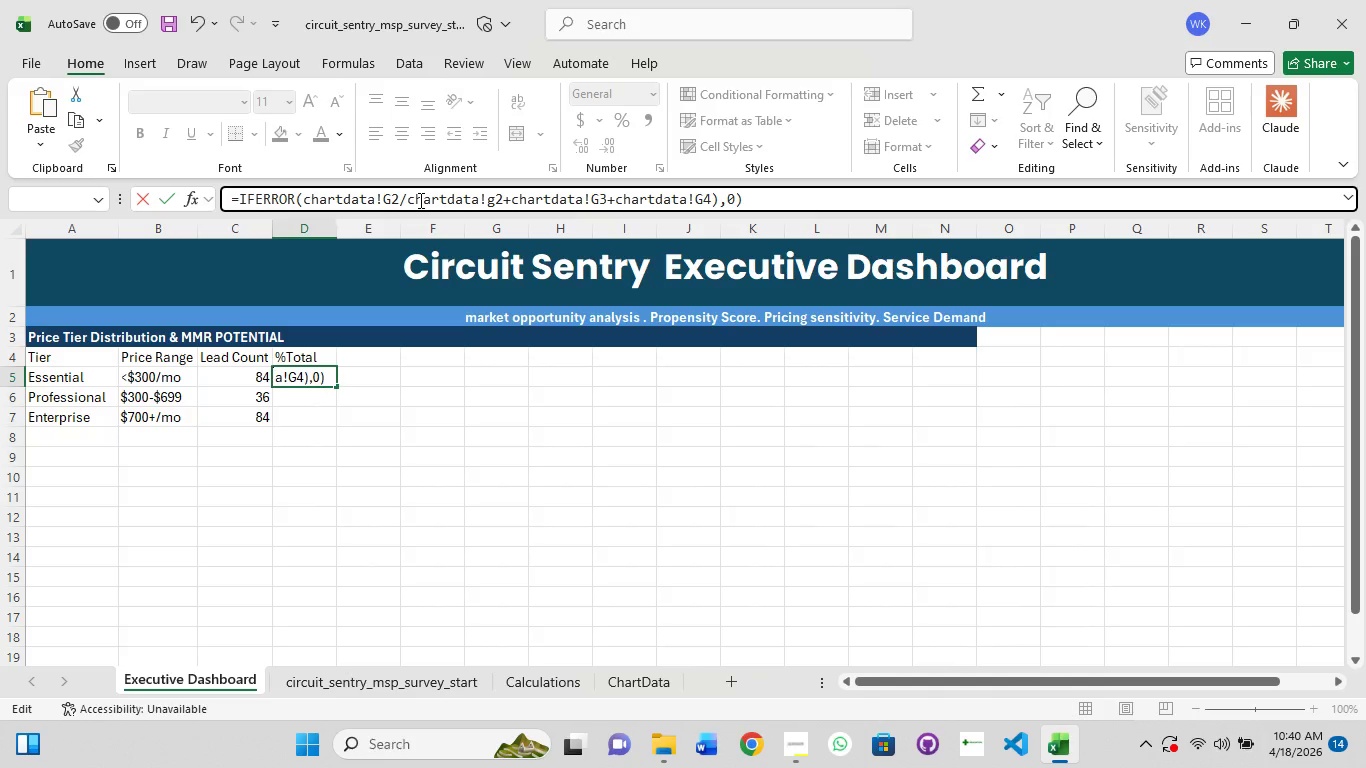 
left_click([405, 200])
 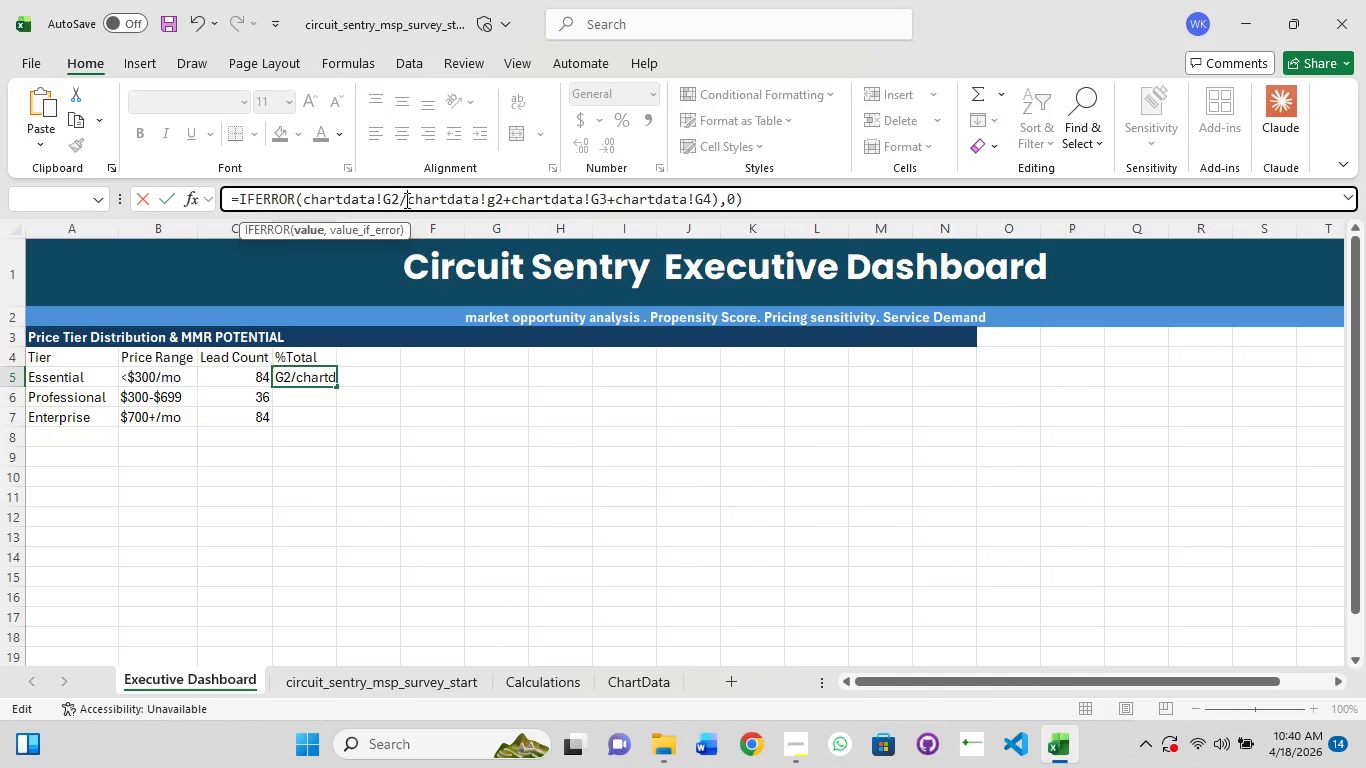 
key(Shift+9)
 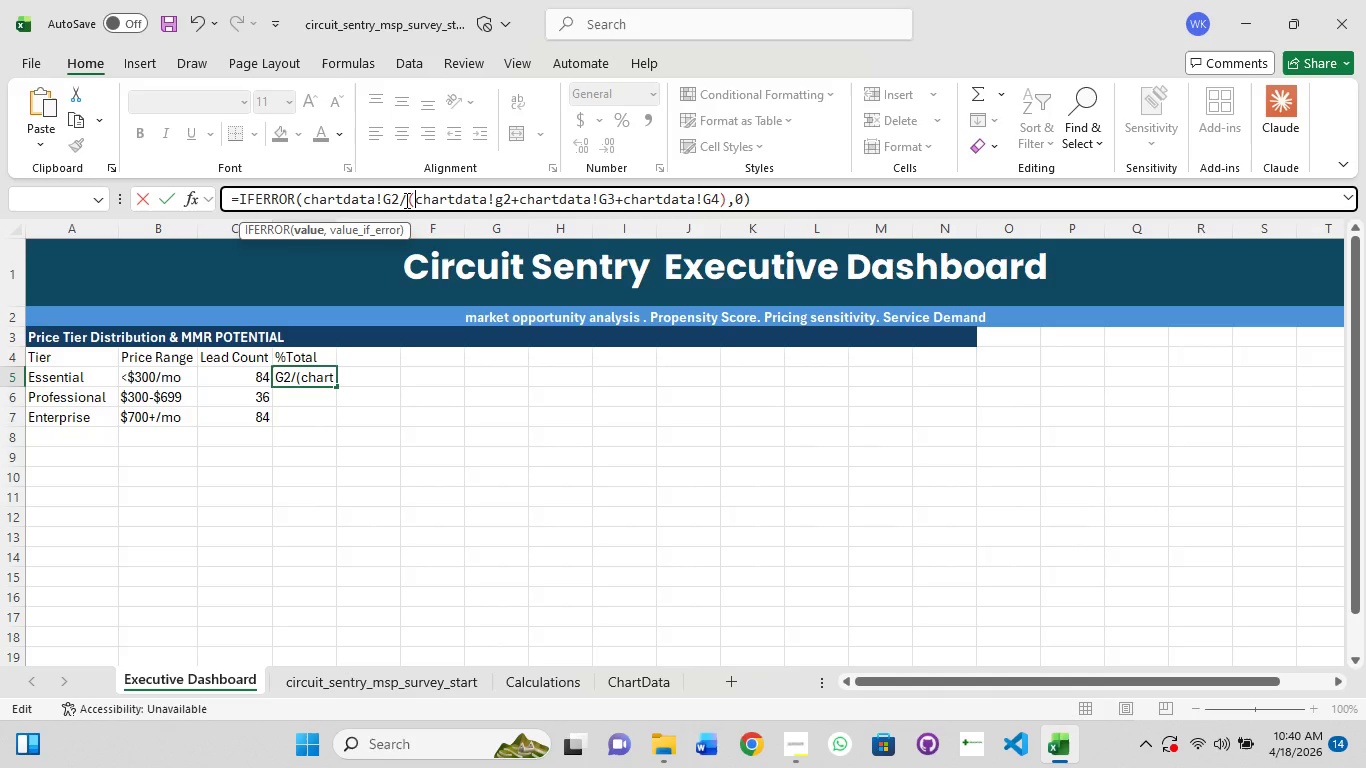 
wait(6.55)
 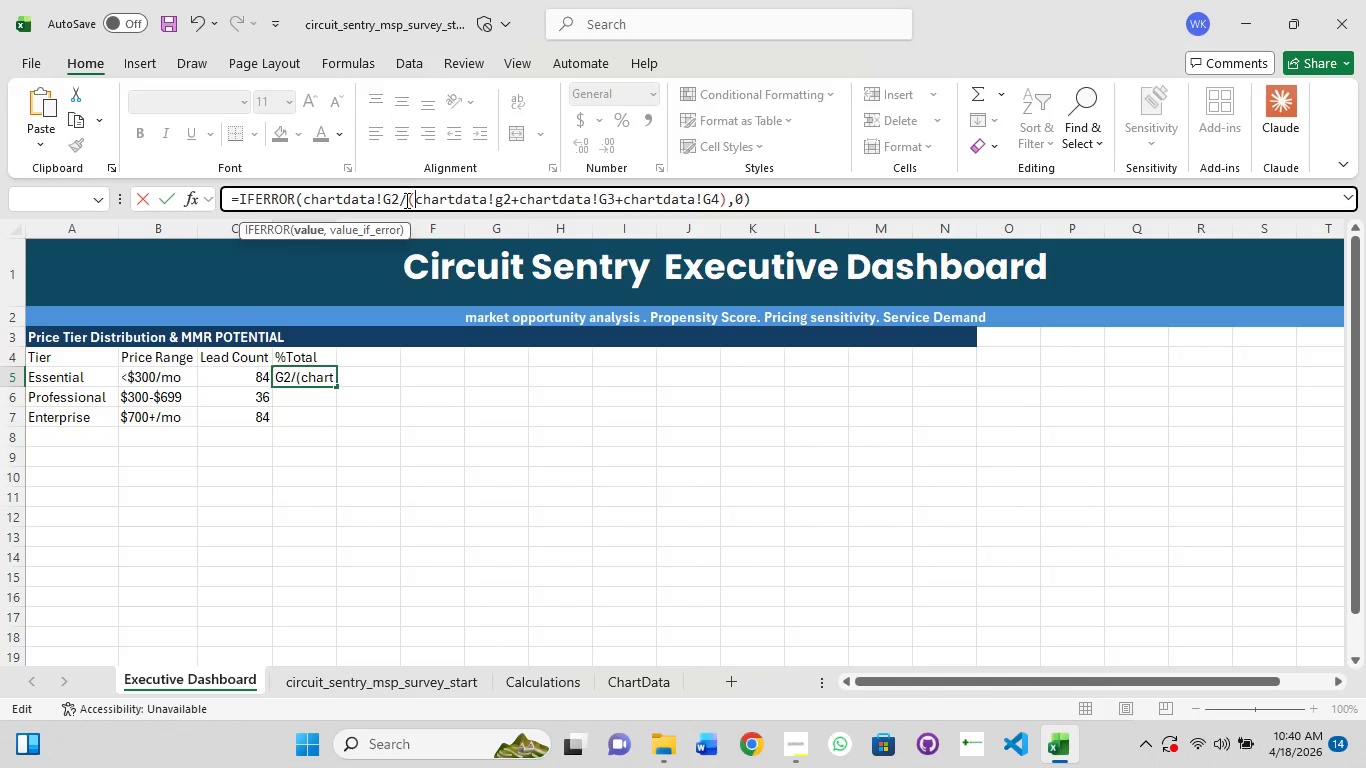 
key(Enter)
 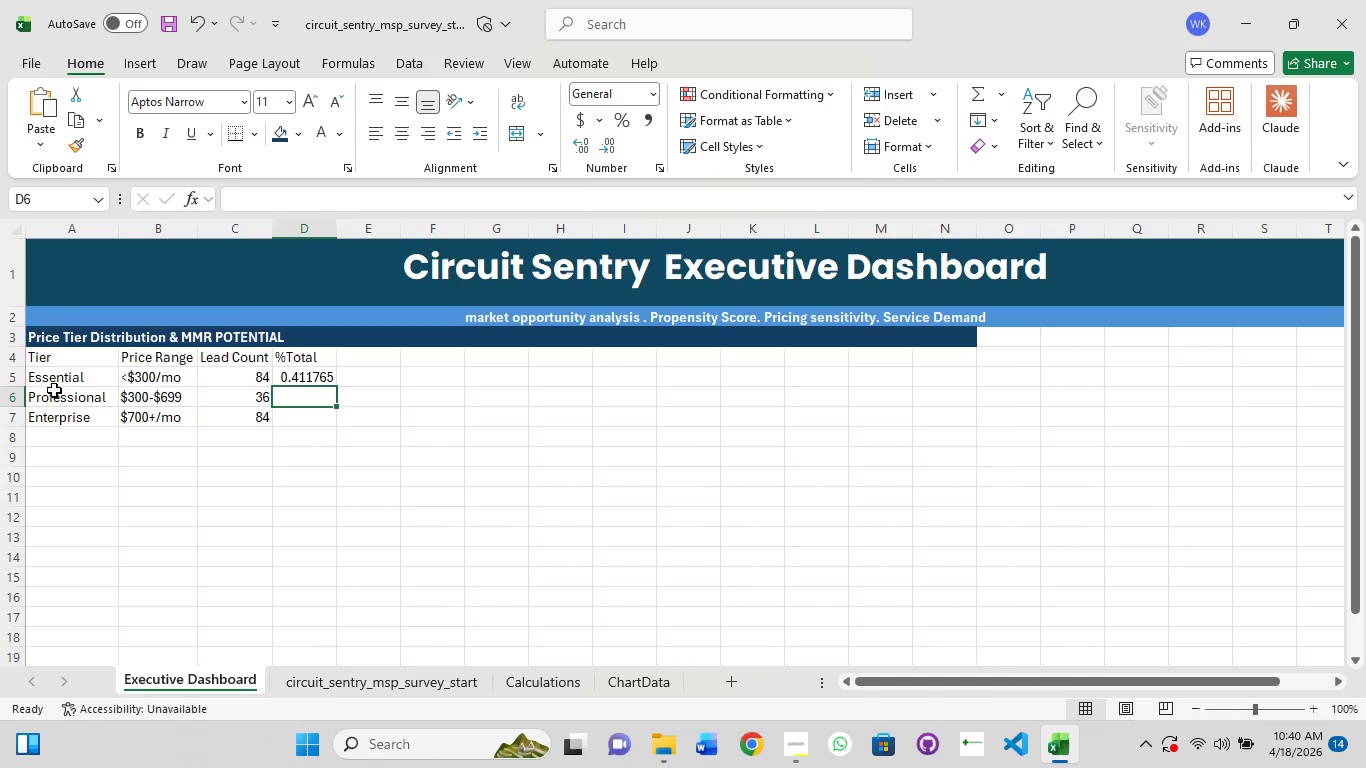 
left_click([311, 376])
 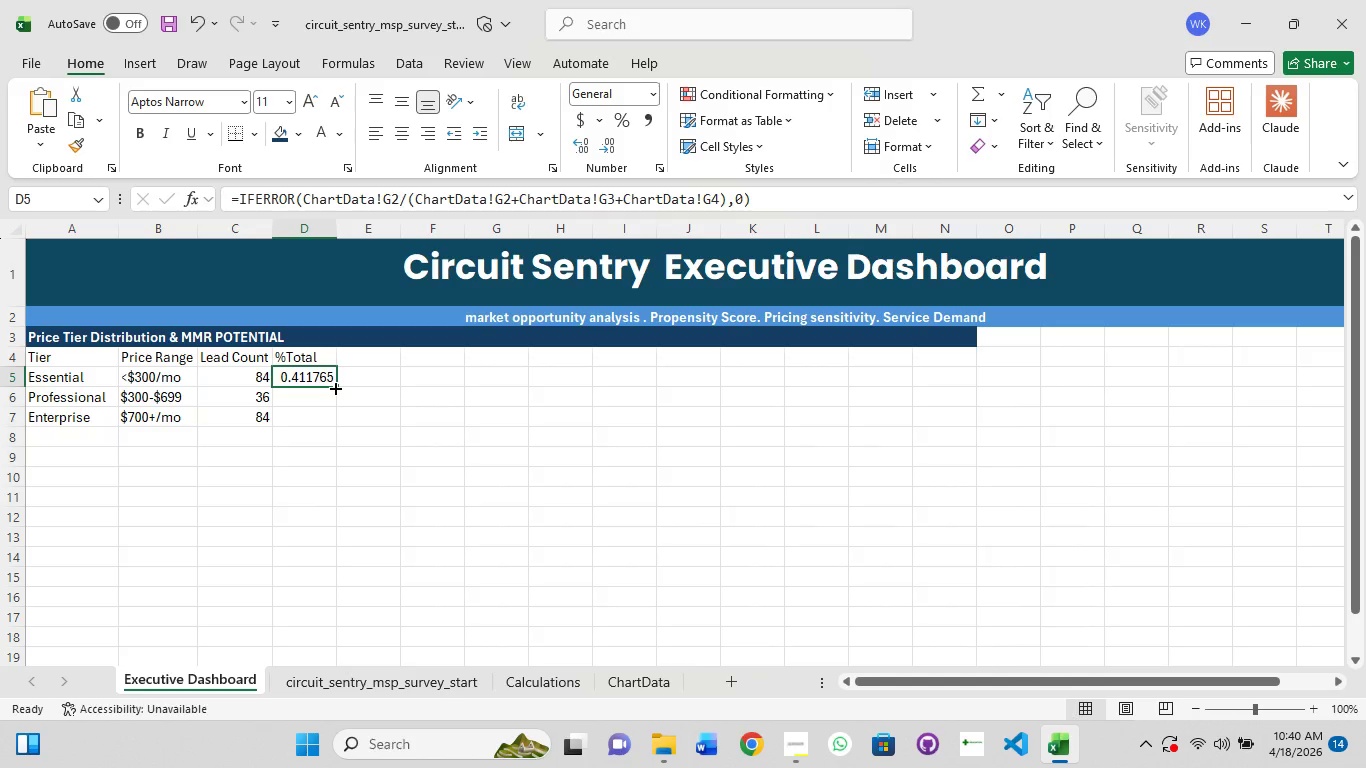 
left_click_drag(start_coordinate=[334, 387], to_coordinate=[337, 429])
 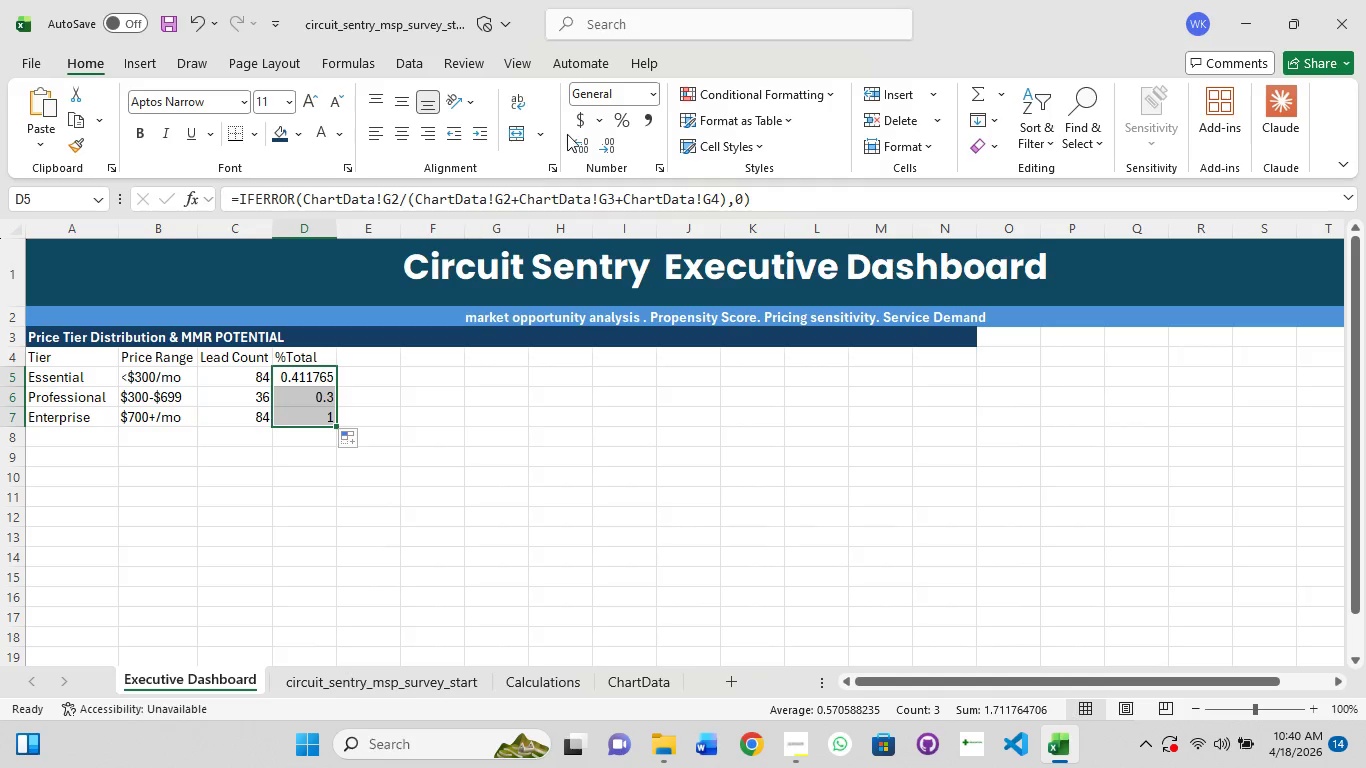 
left_click([612, 100])
 